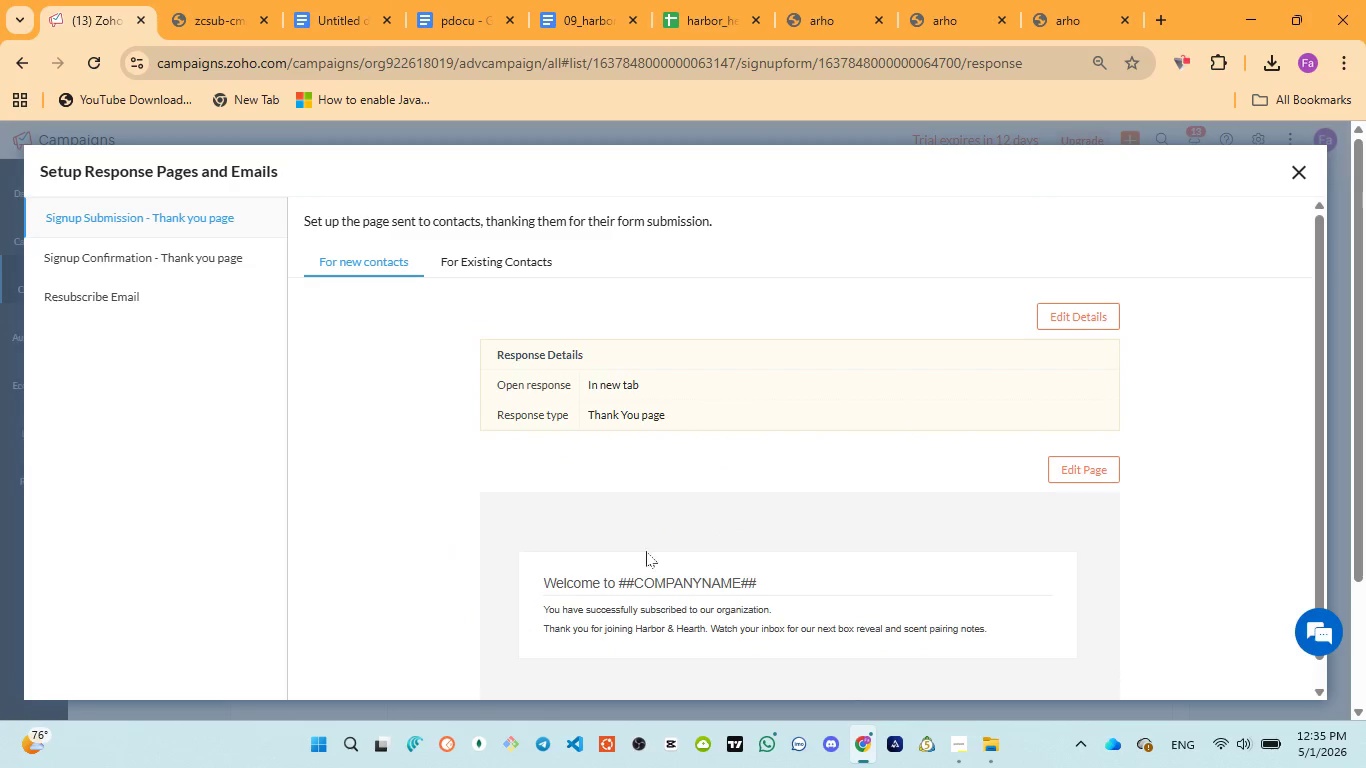 
scroll: coordinate [633, 580], scroll_direction: down, amount: 2.0
 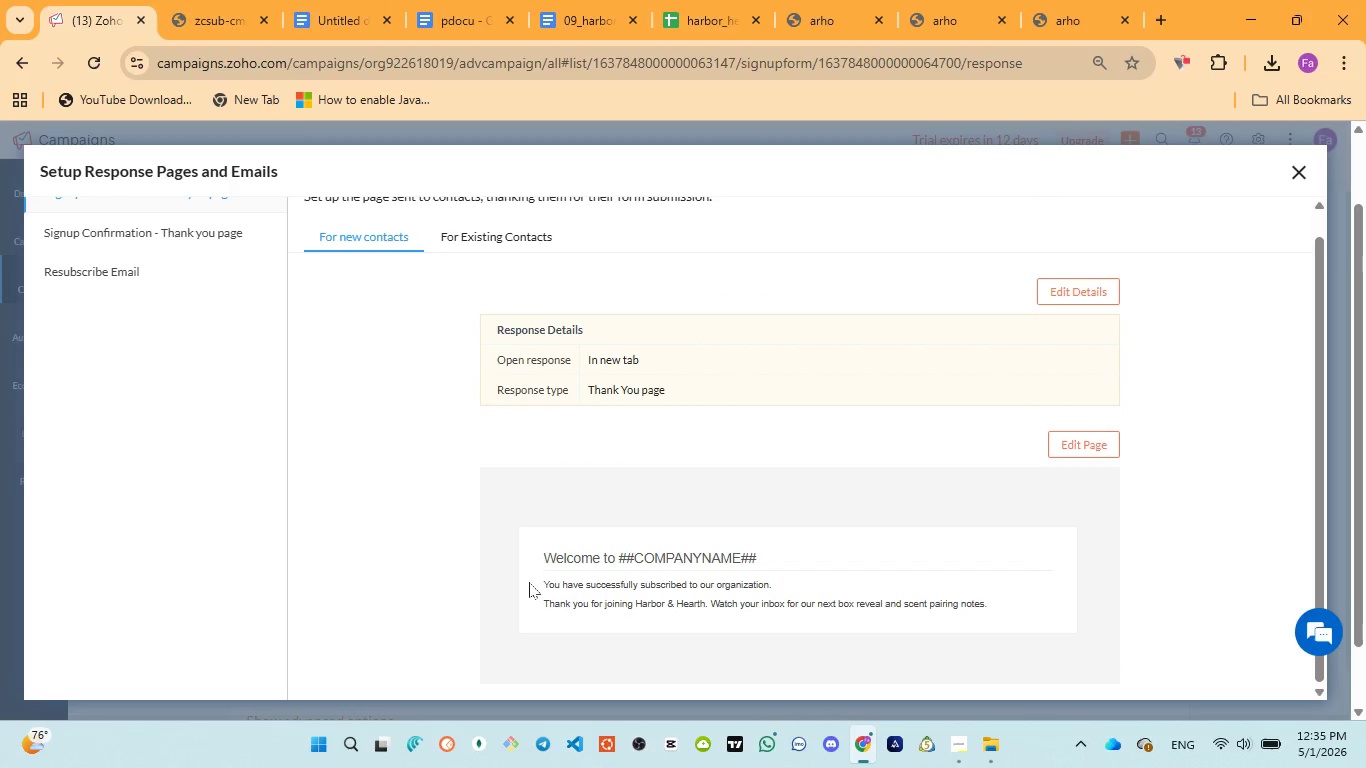 
left_click_drag(start_coordinate=[531, 579], to_coordinate=[1014, 608])
 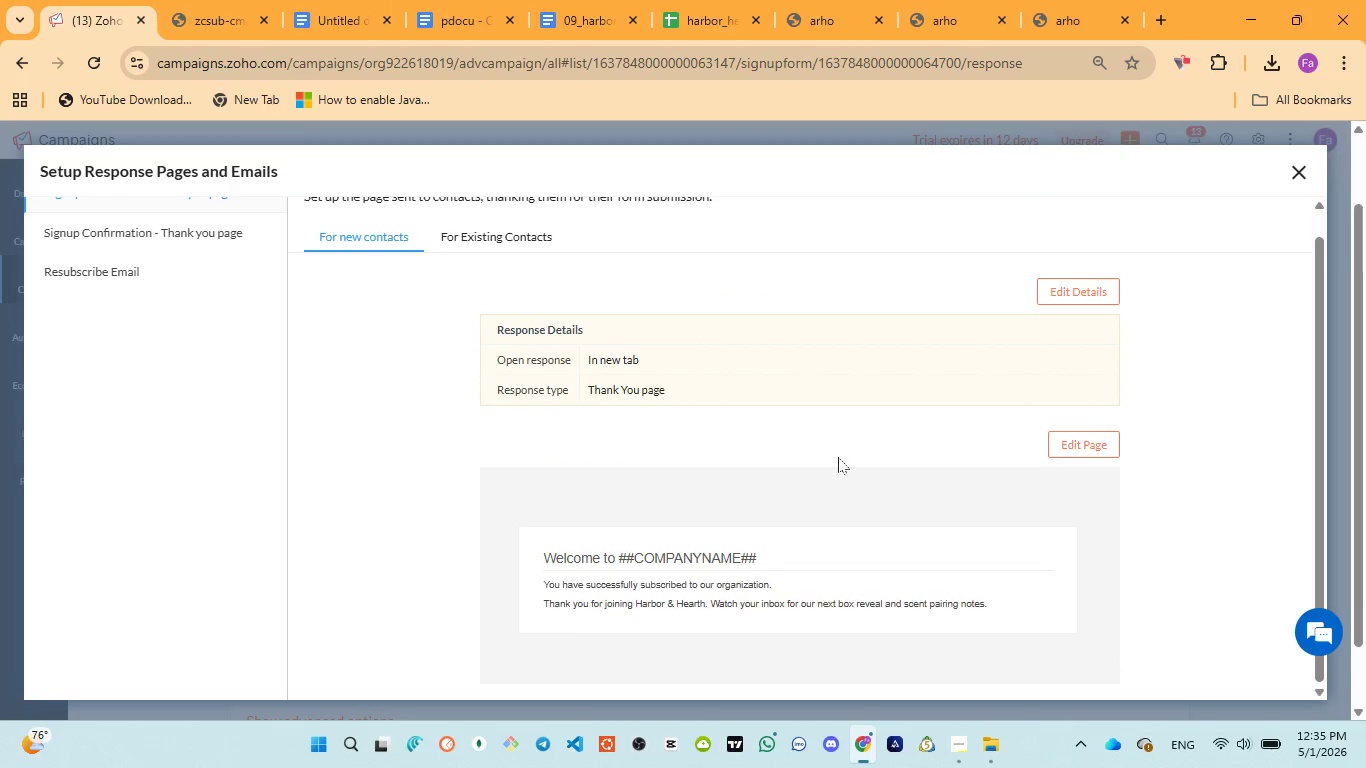 
left_click([838, 457])
 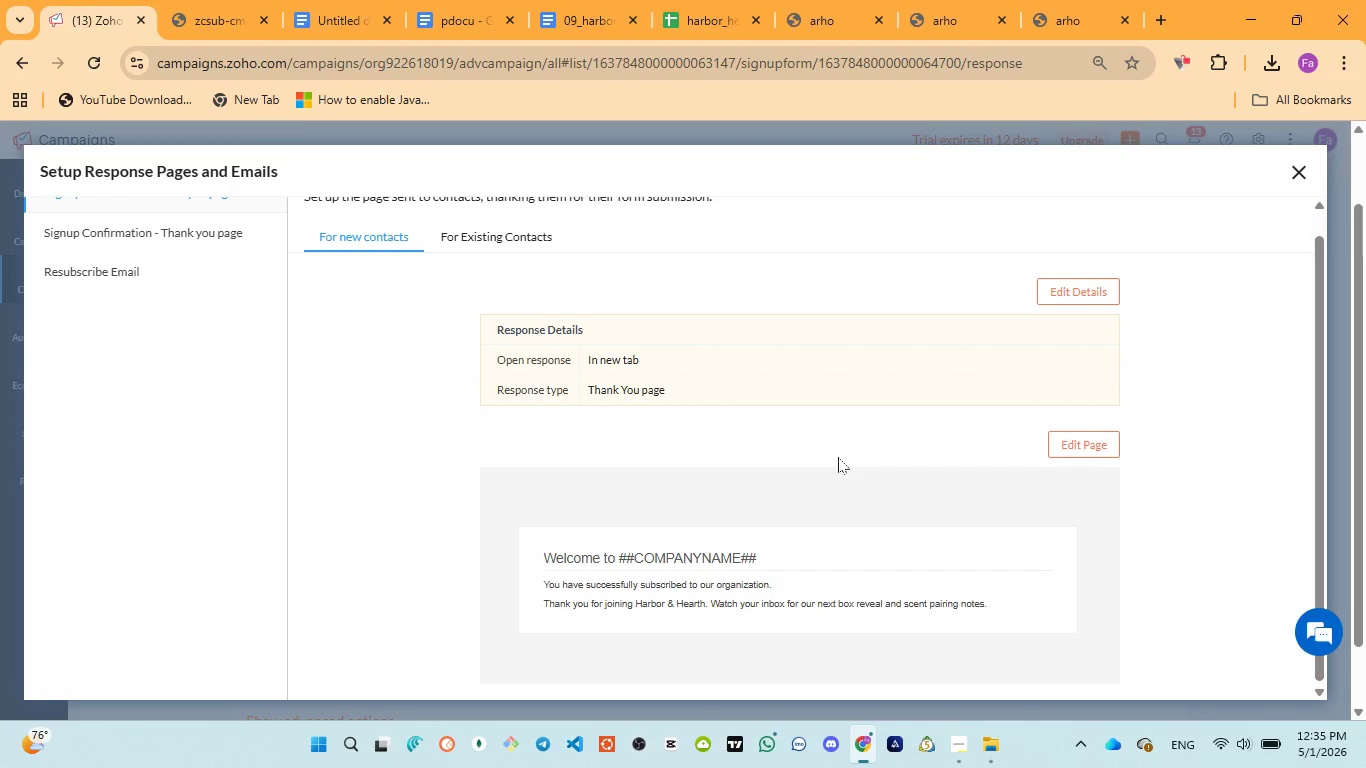 
scroll: coordinate [838, 457], scroll_direction: up, amount: 6.0
 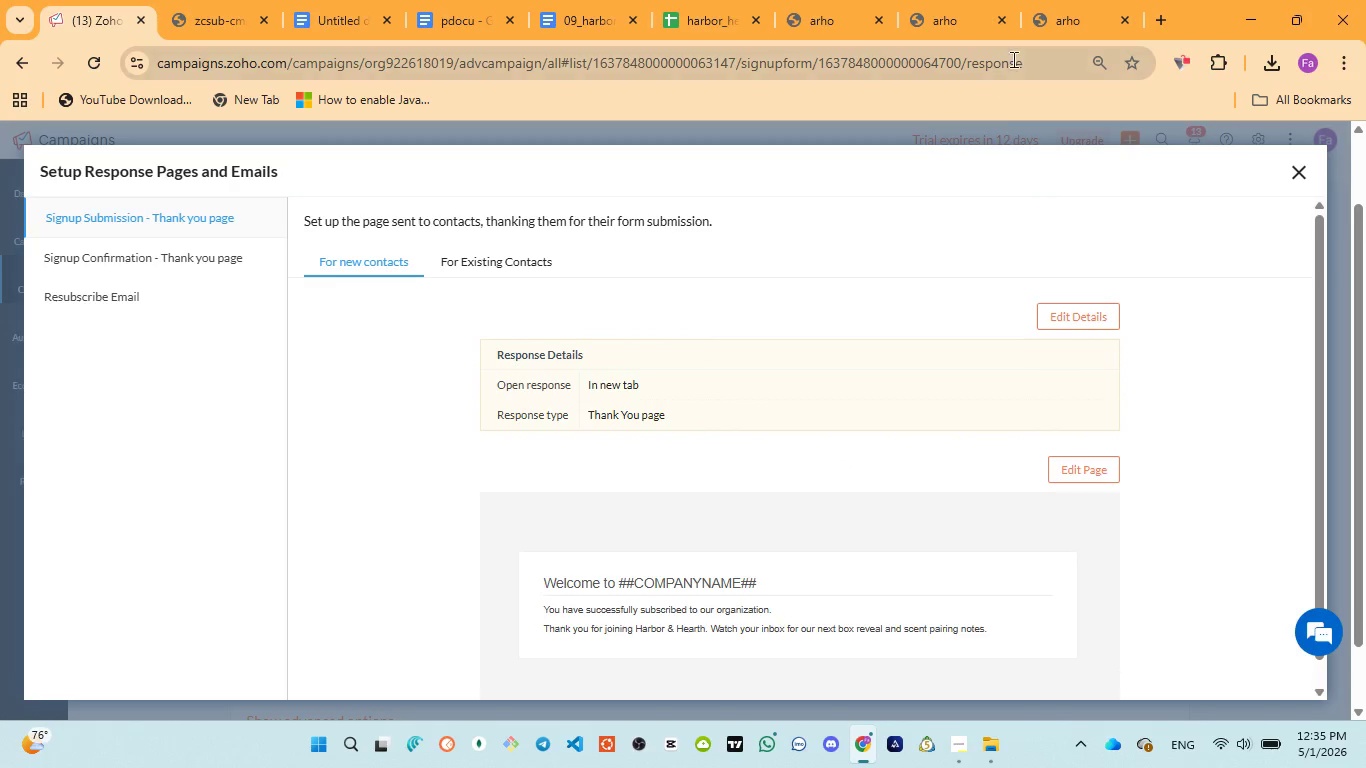 
left_click([1054, 11])
 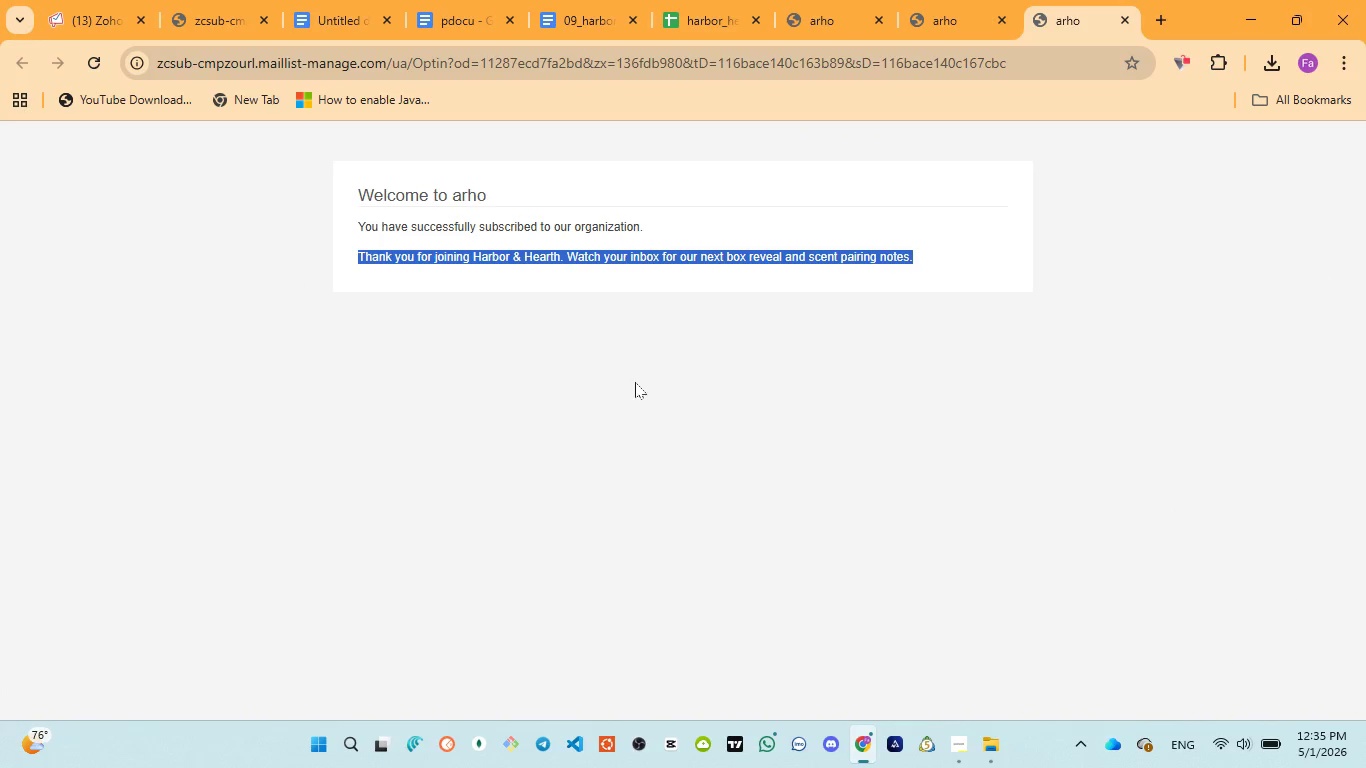 
scroll: coordinate [633, 380], scroll_direction: up, amount: 3.0
 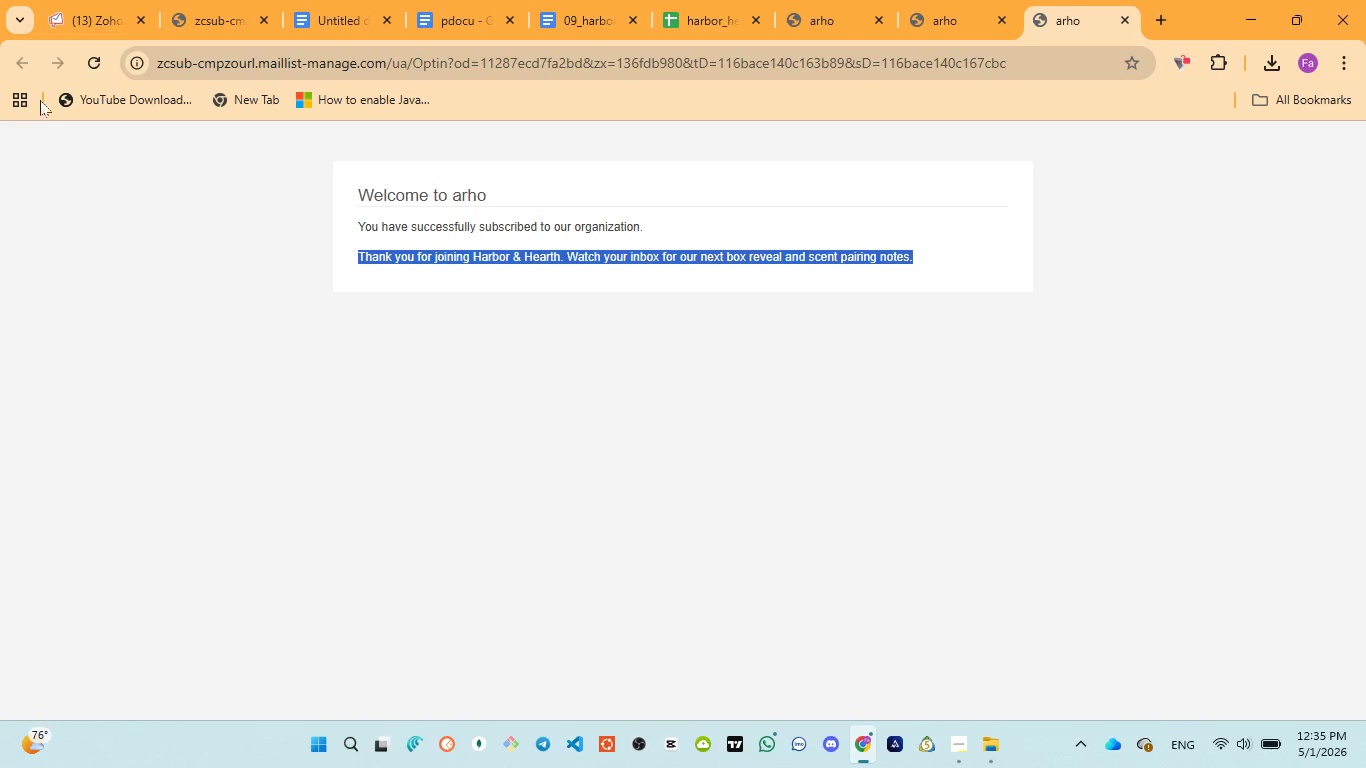 
left_click([99, 62])
 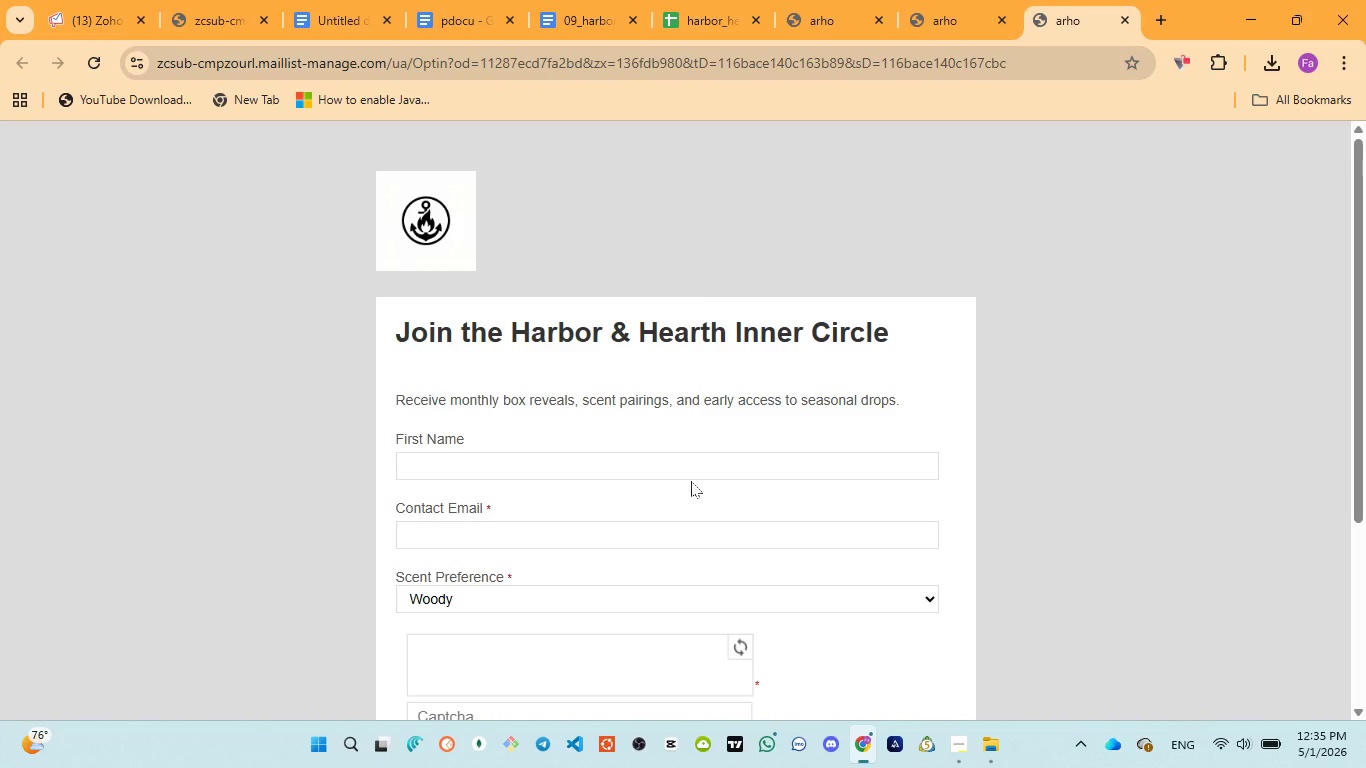 
left_click([569, 466])
 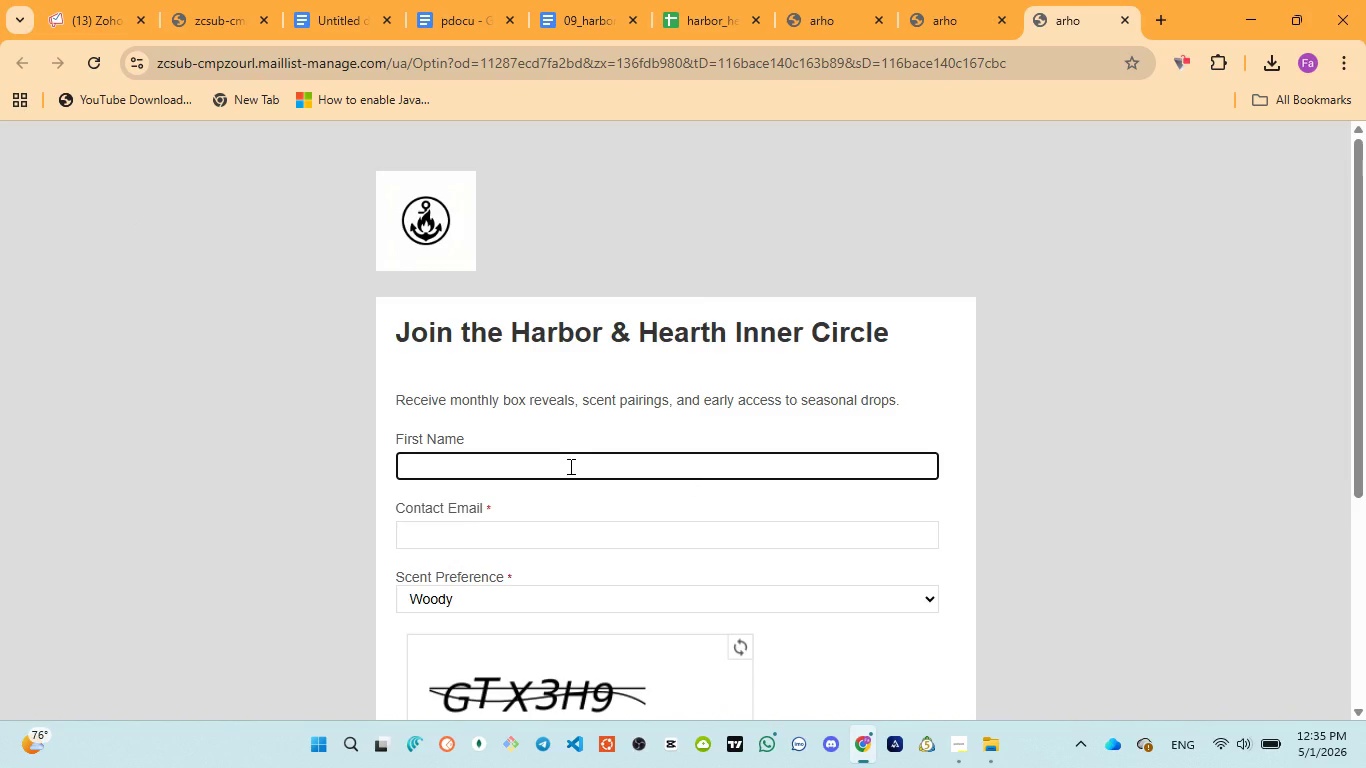 
type(uyy)
 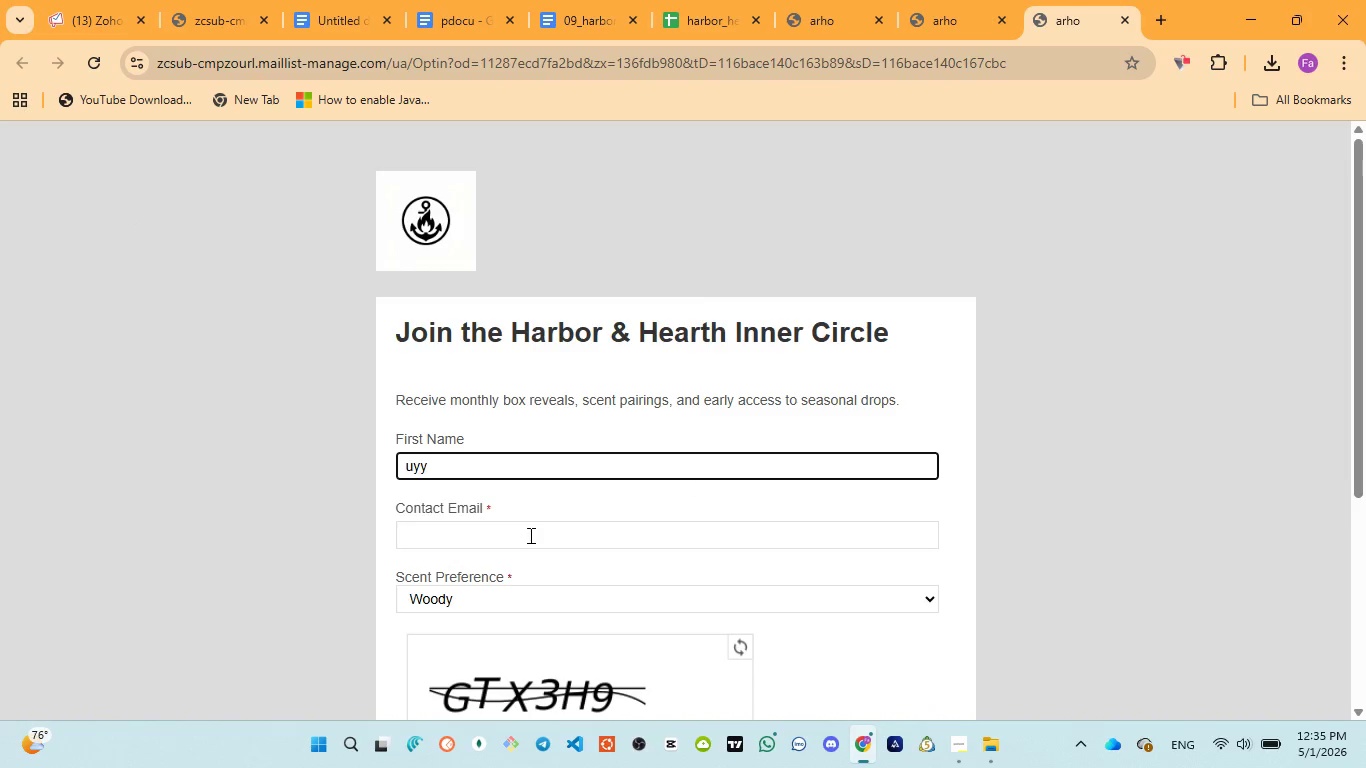 
left_click([529, 535])
 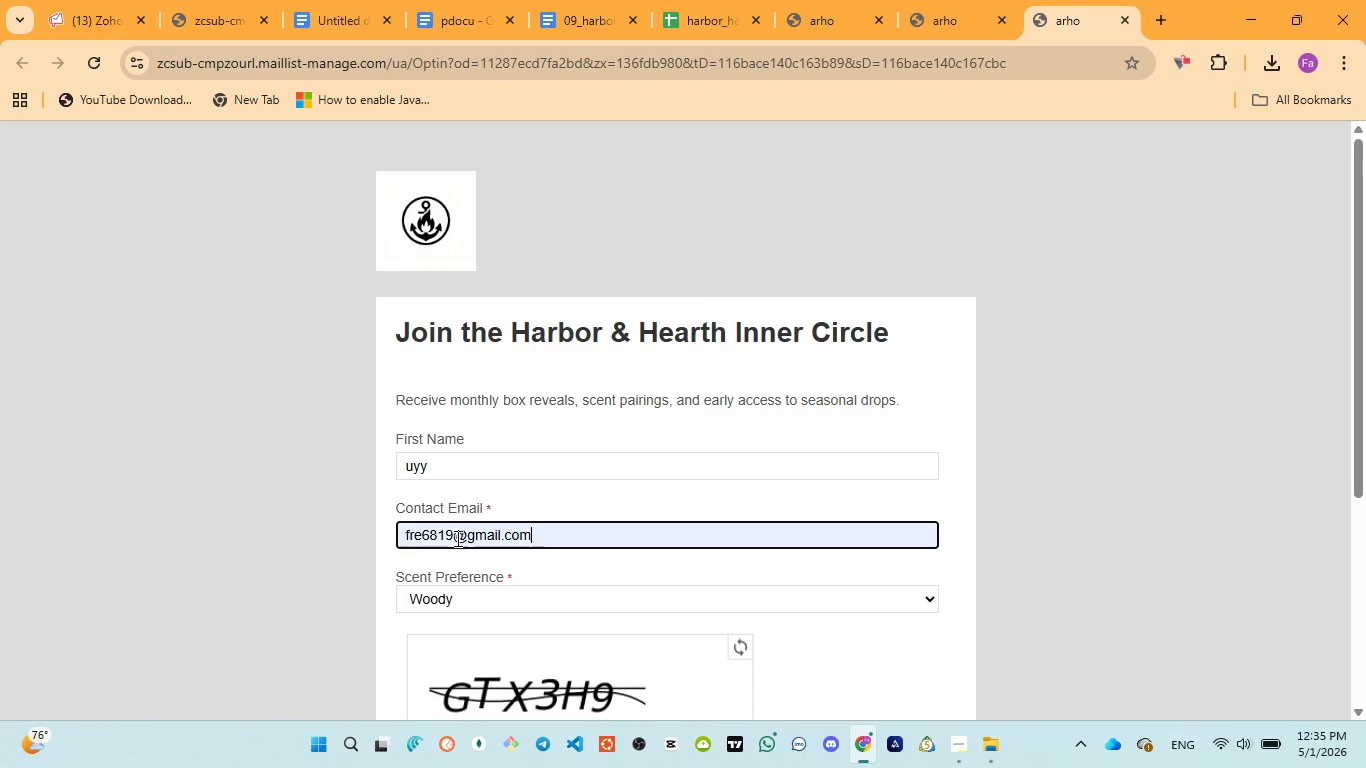 
left_click([451, 536])
 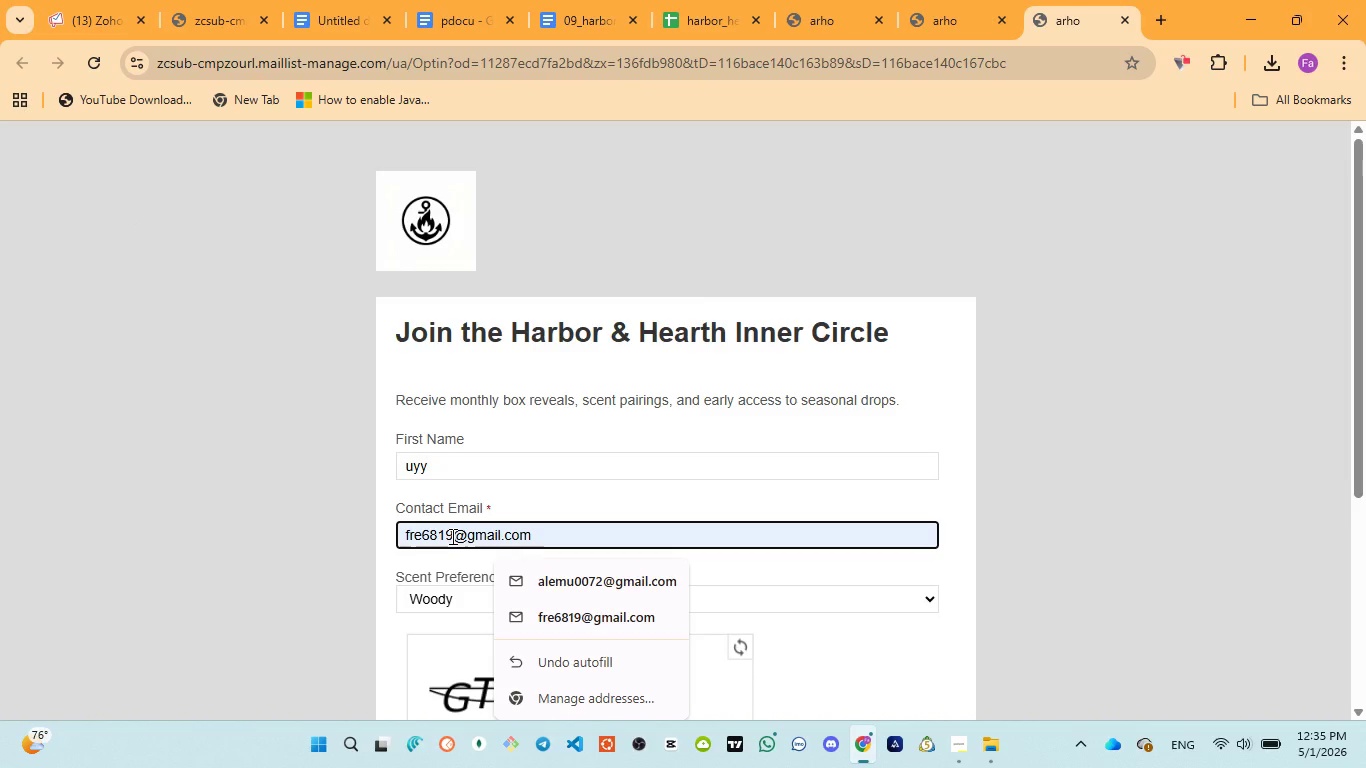 
key(6)
 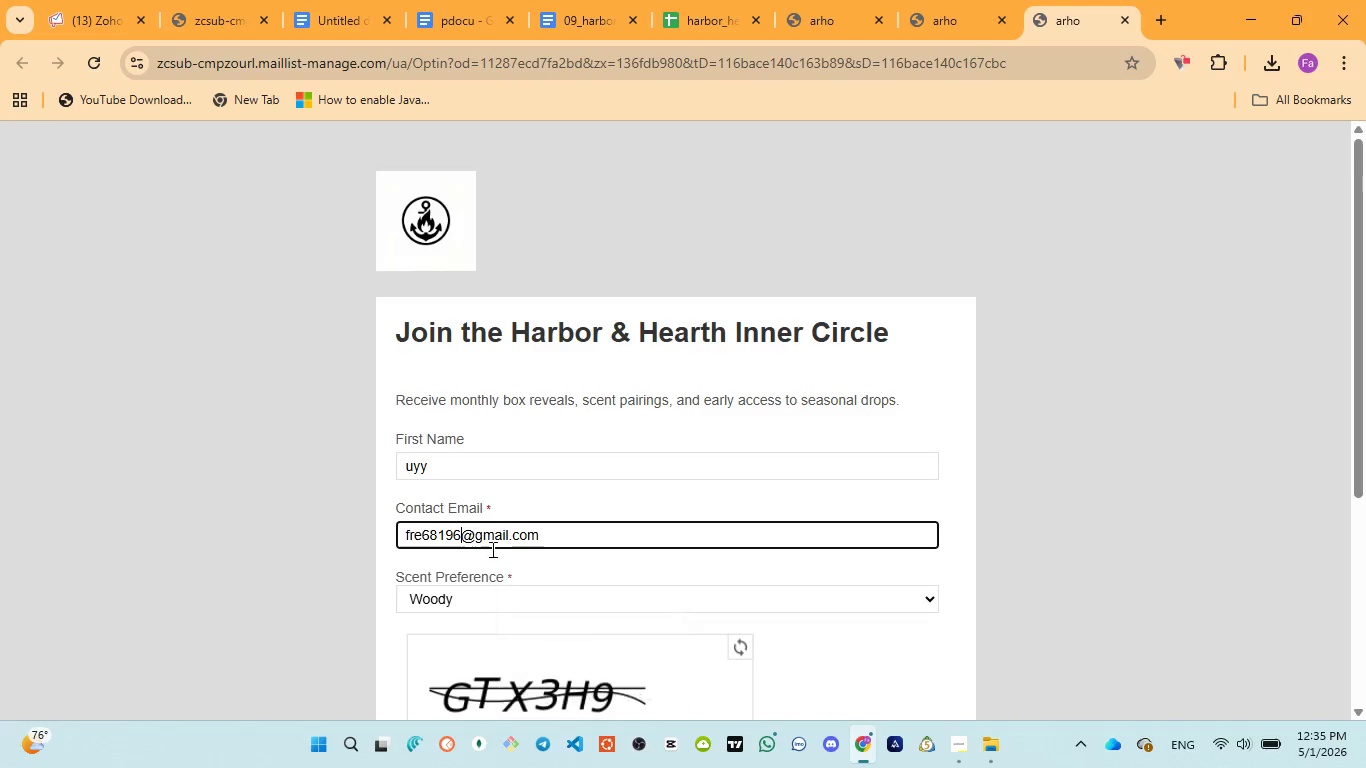 
key(5)
 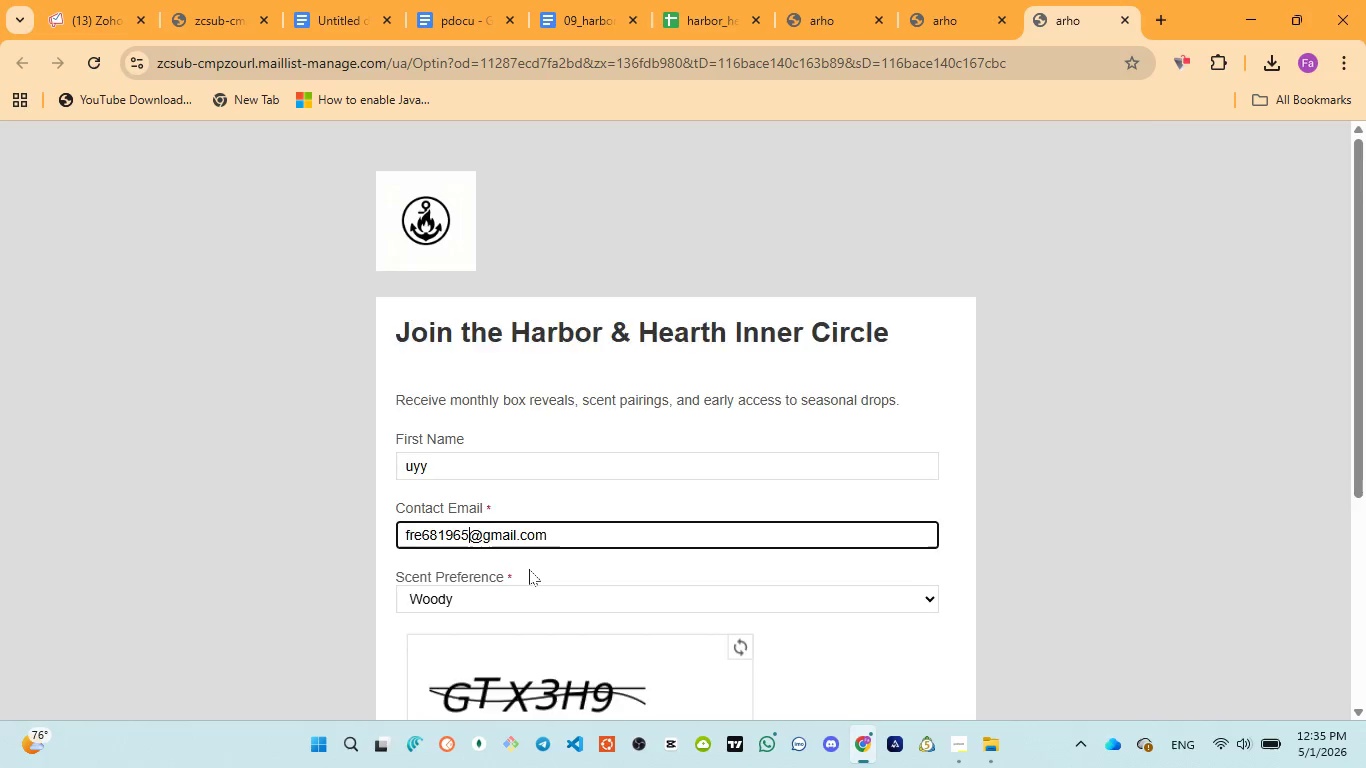 
scroll: coordinate [529, 569], scroll_direction: down, amount: 1.0
 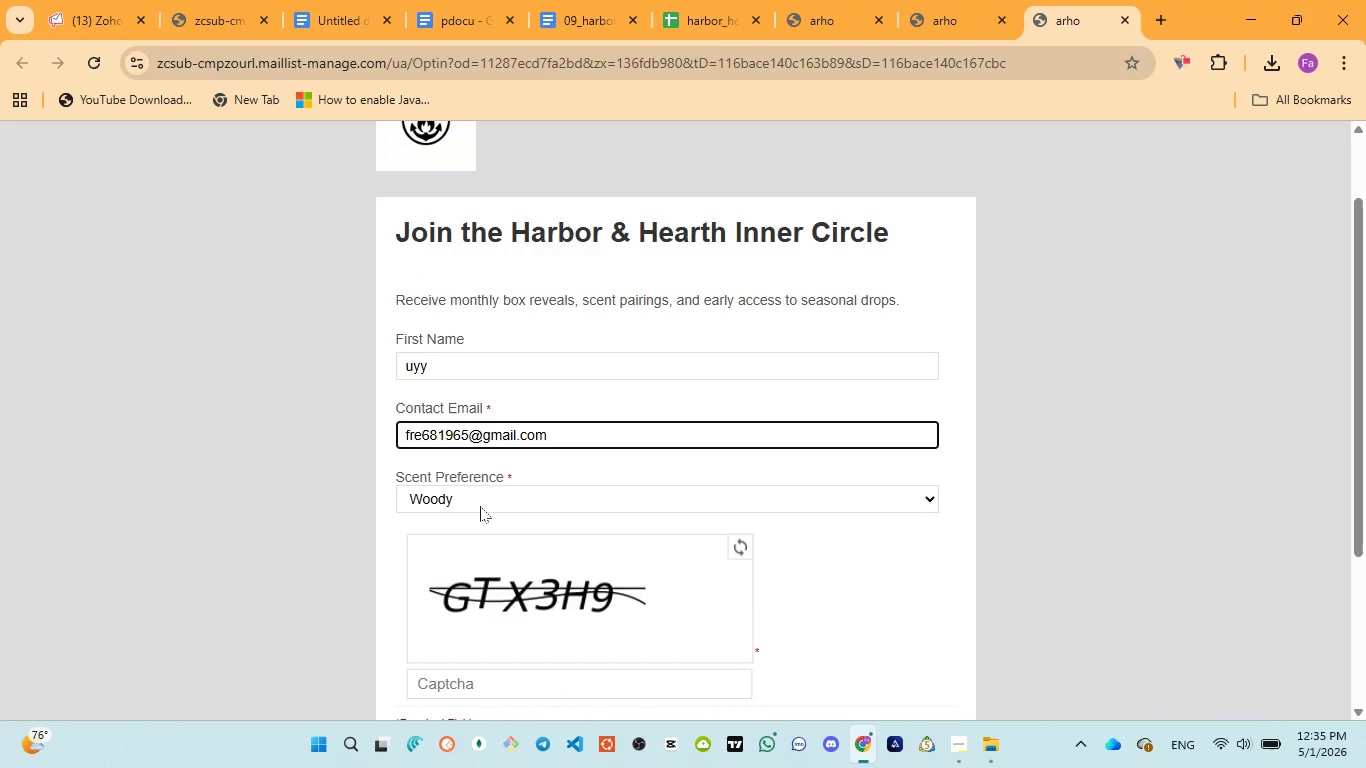 
left_click([481, 506])
 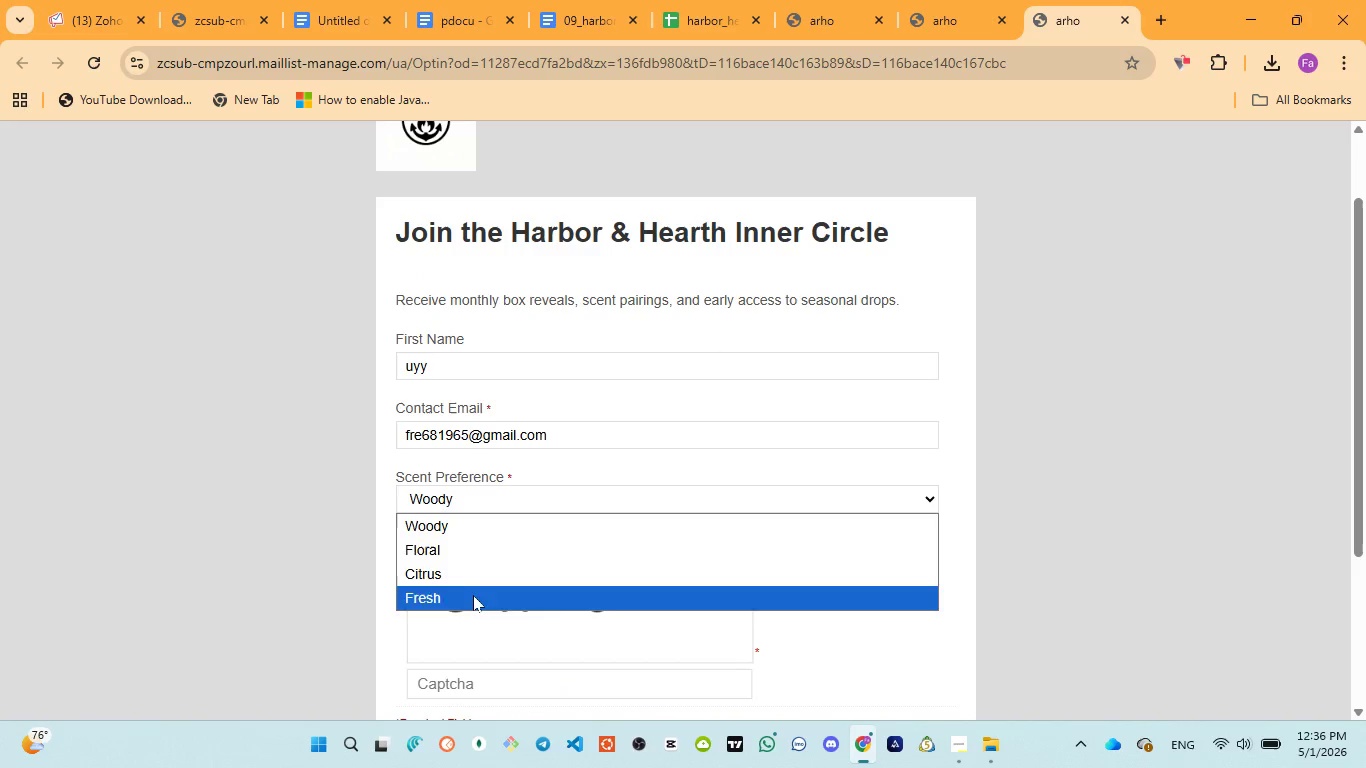 
scroll: coordinate [540, 571], scroll_direction: down, amount: 2.0
 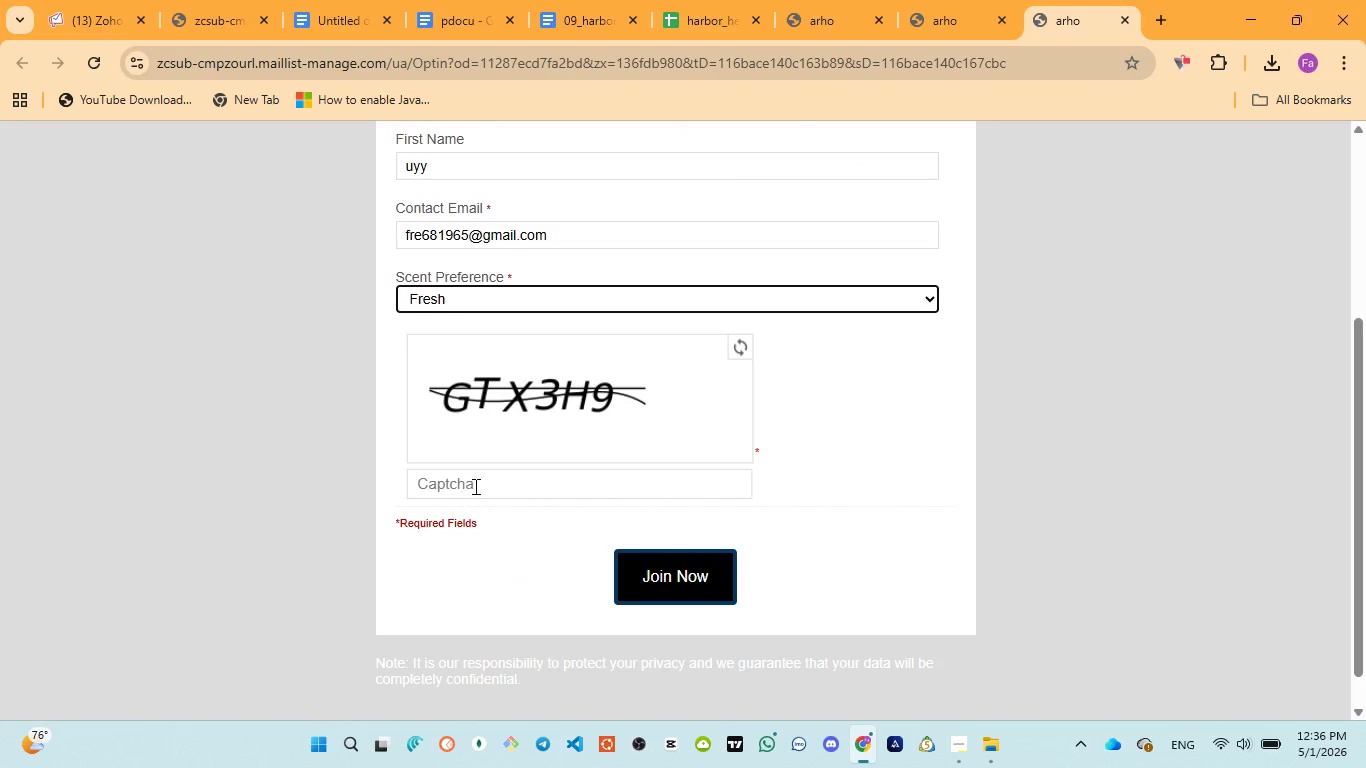 
left_click([481, 478])
 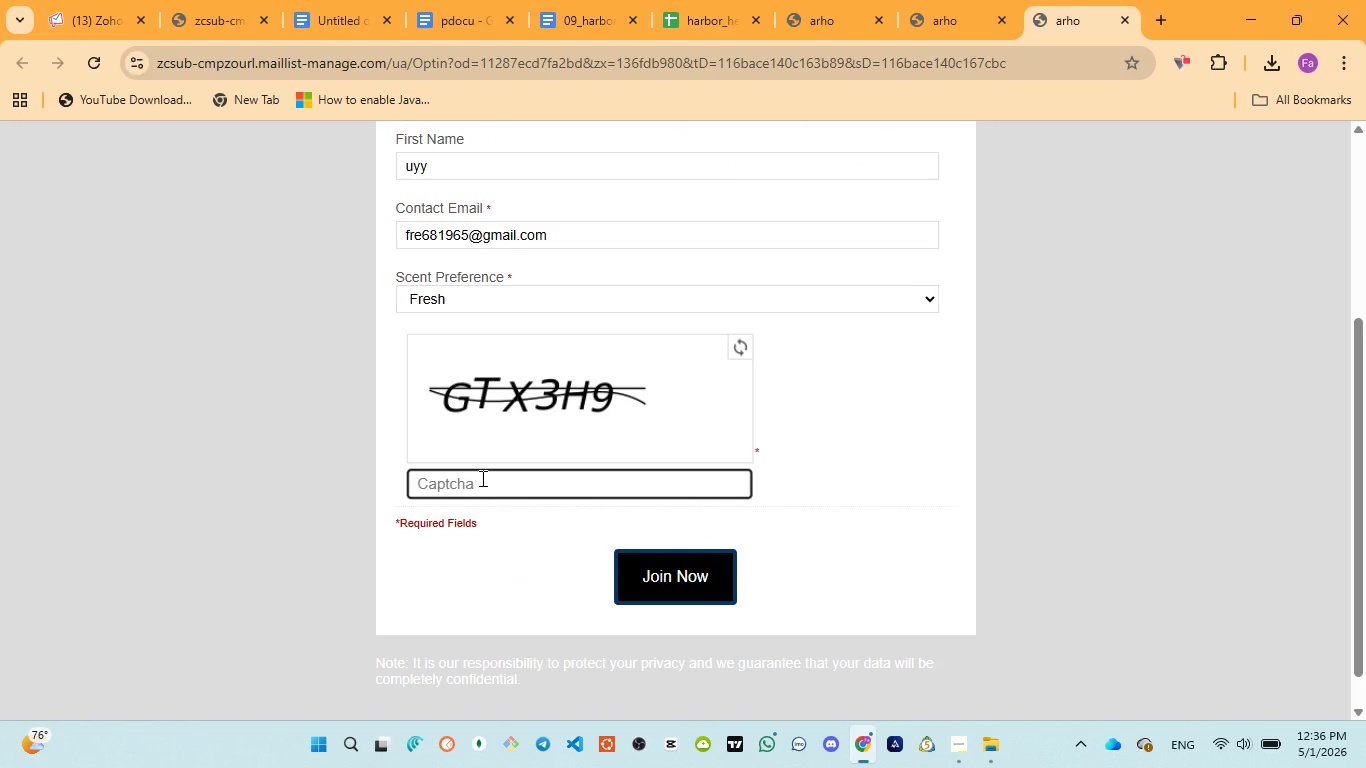 
type(GTX3H9)
 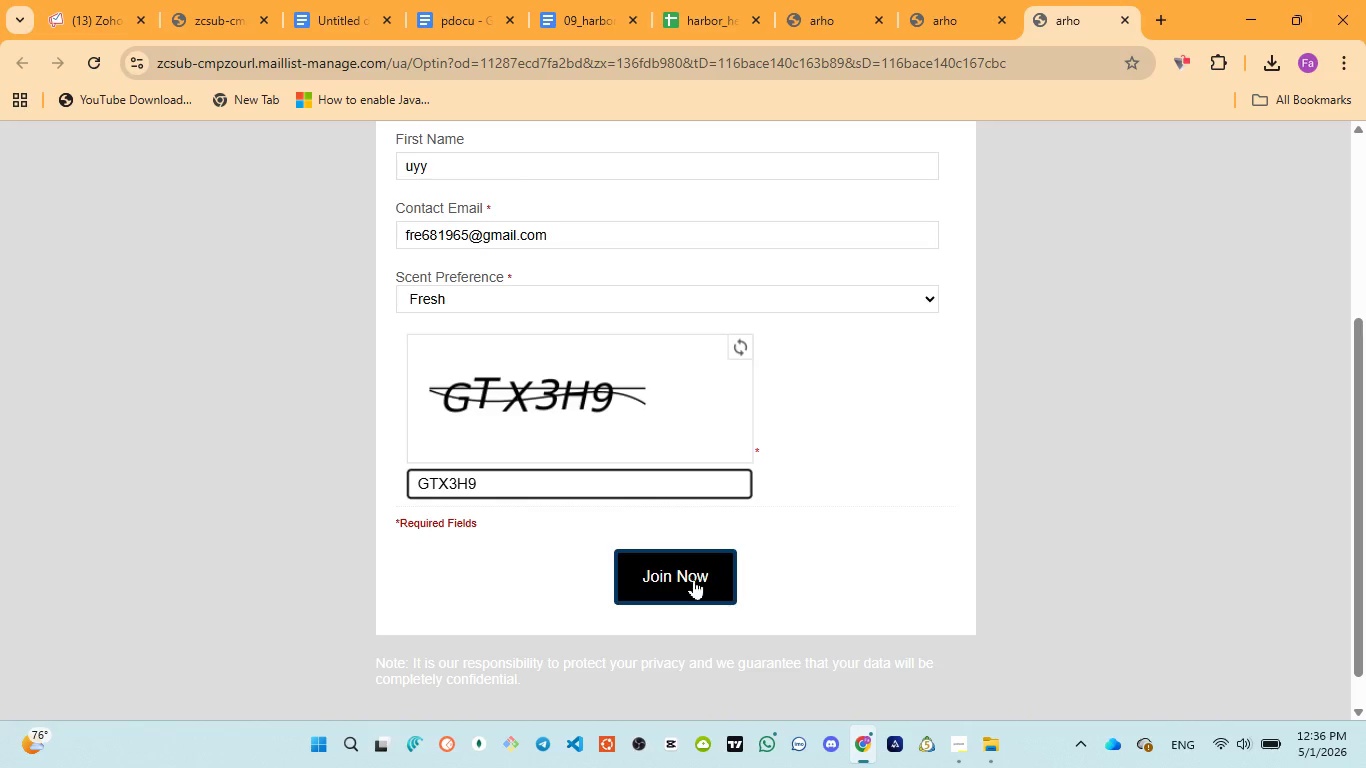 
left_click([695, 579])
 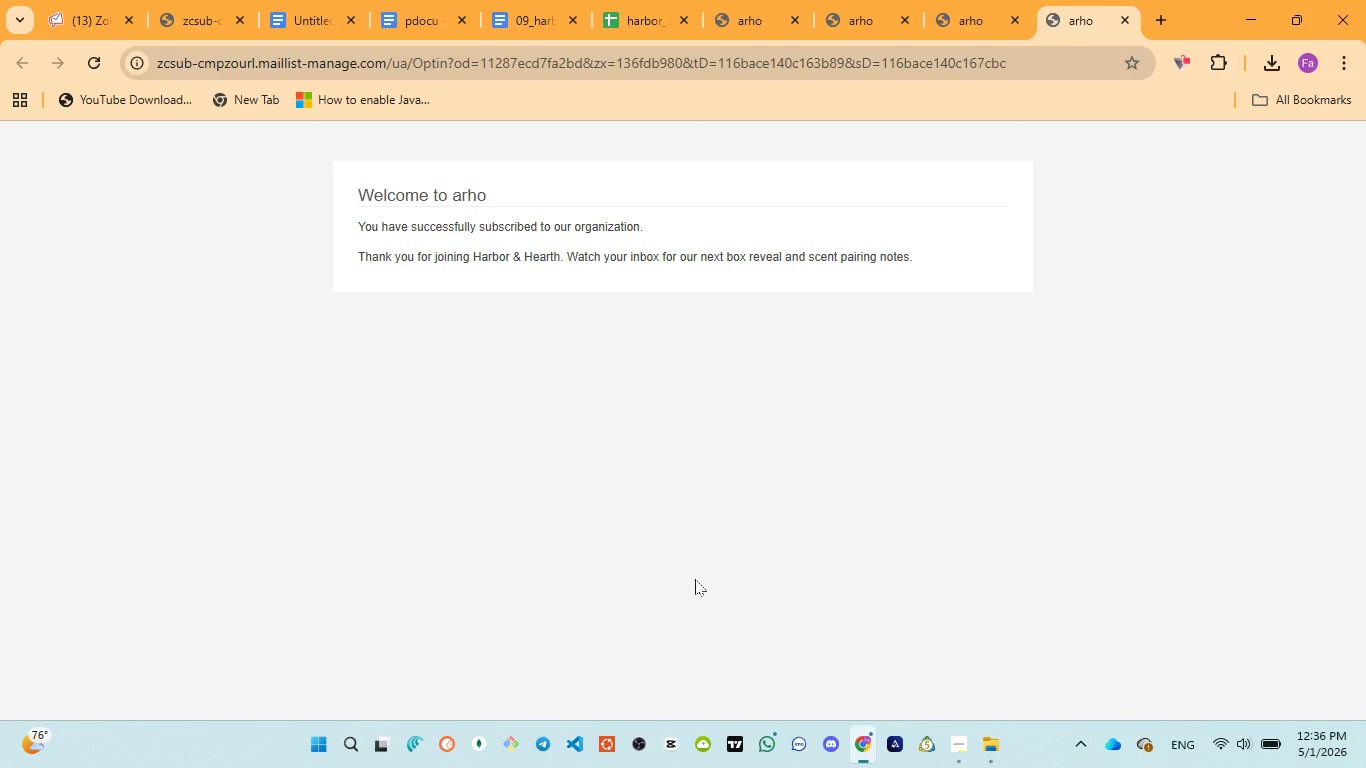 
key(CapsLock)
 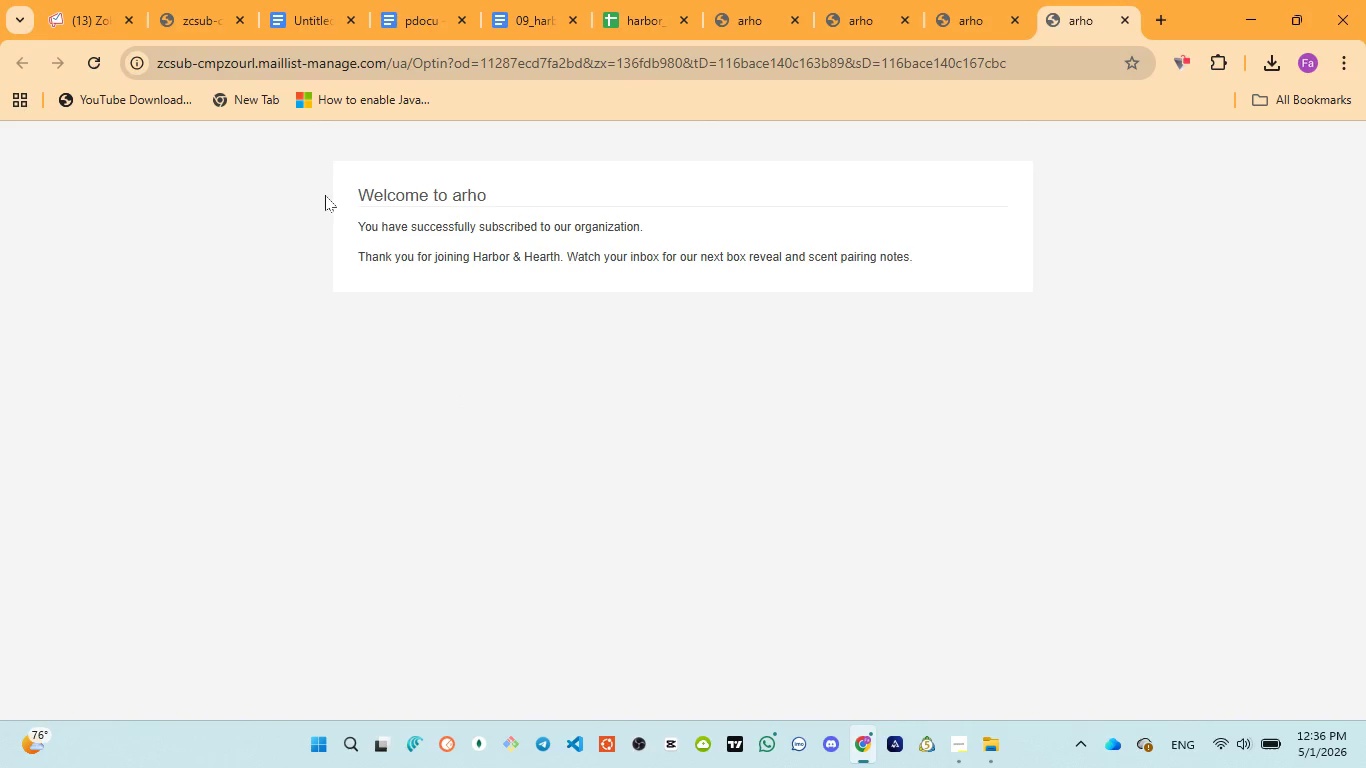 
left_click_drag(start_coordinate=[335, 191], to_coordinate=[664, 218])
 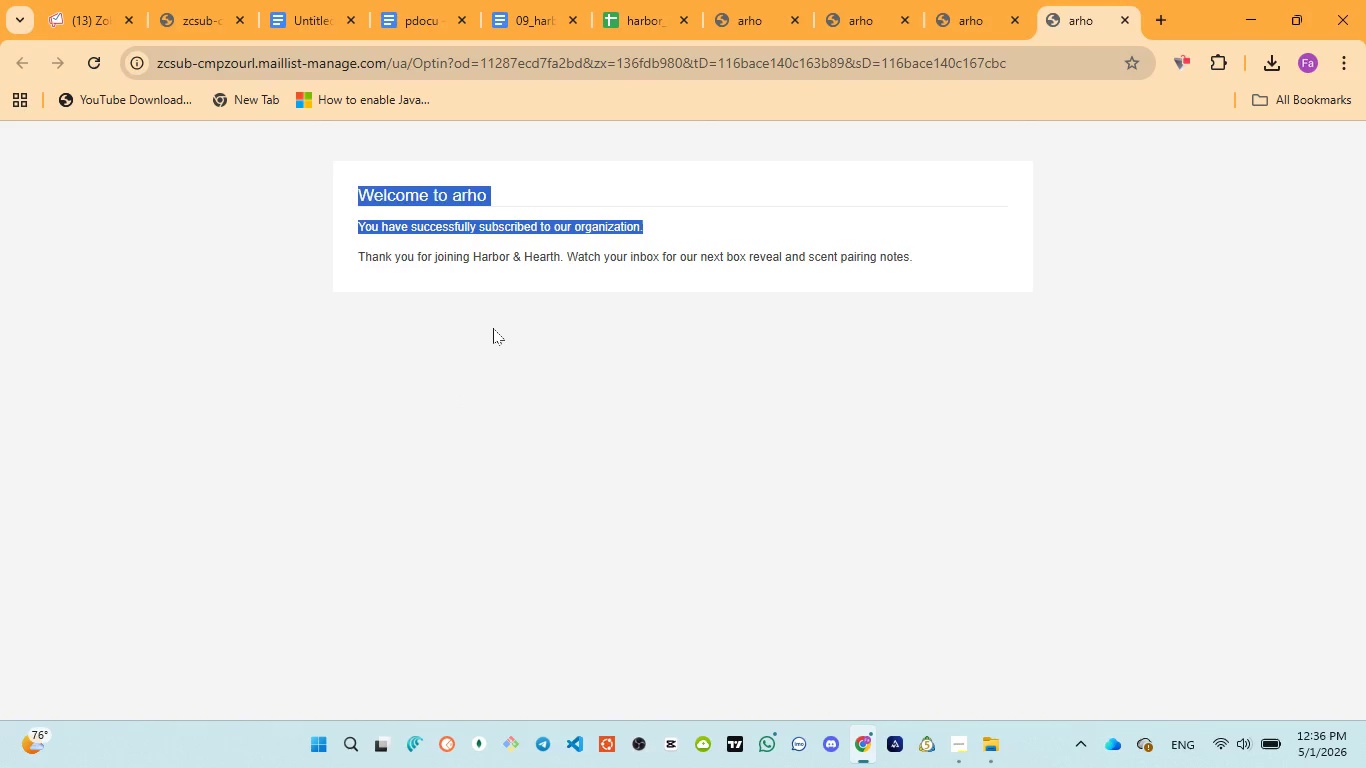 
left_click([492, 328])
 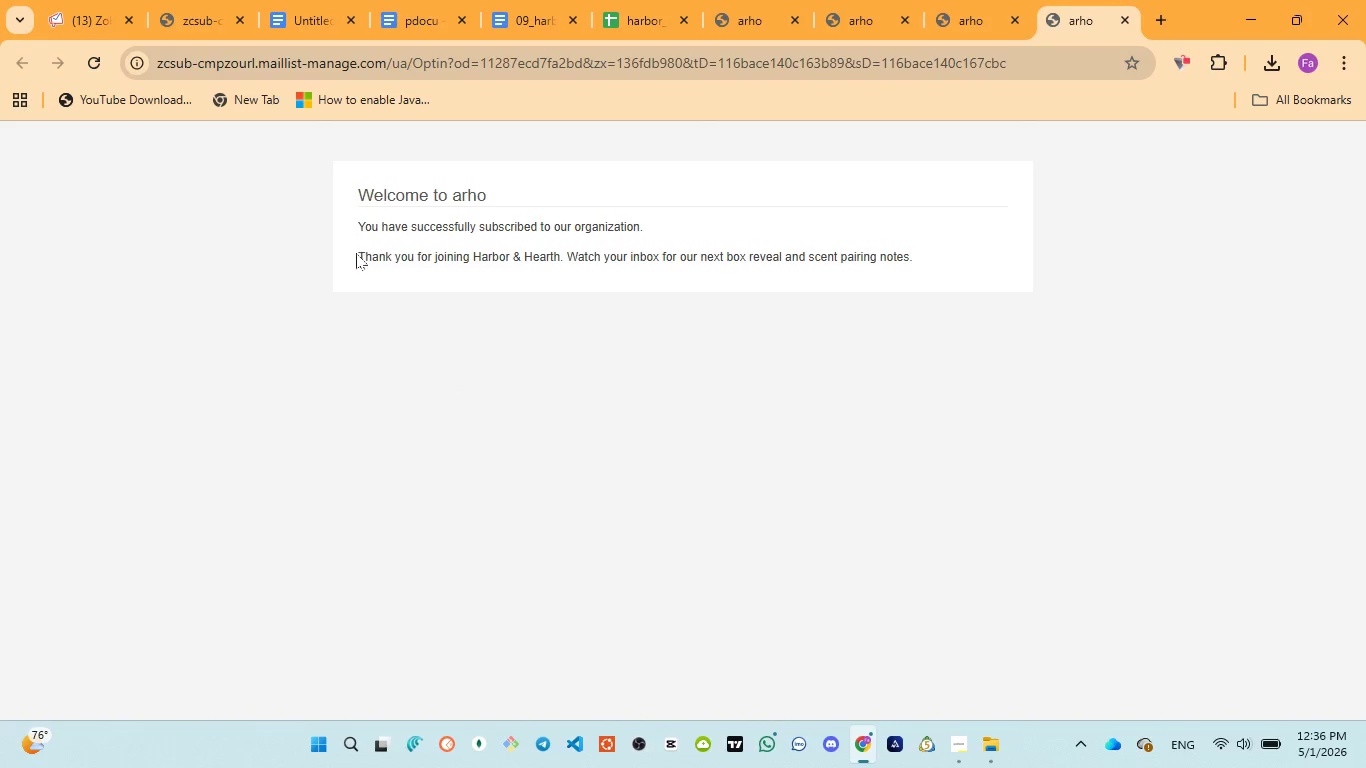 
left_click_drag(start_coordinate=[354, 256], to_coordinate=[927, 252])
 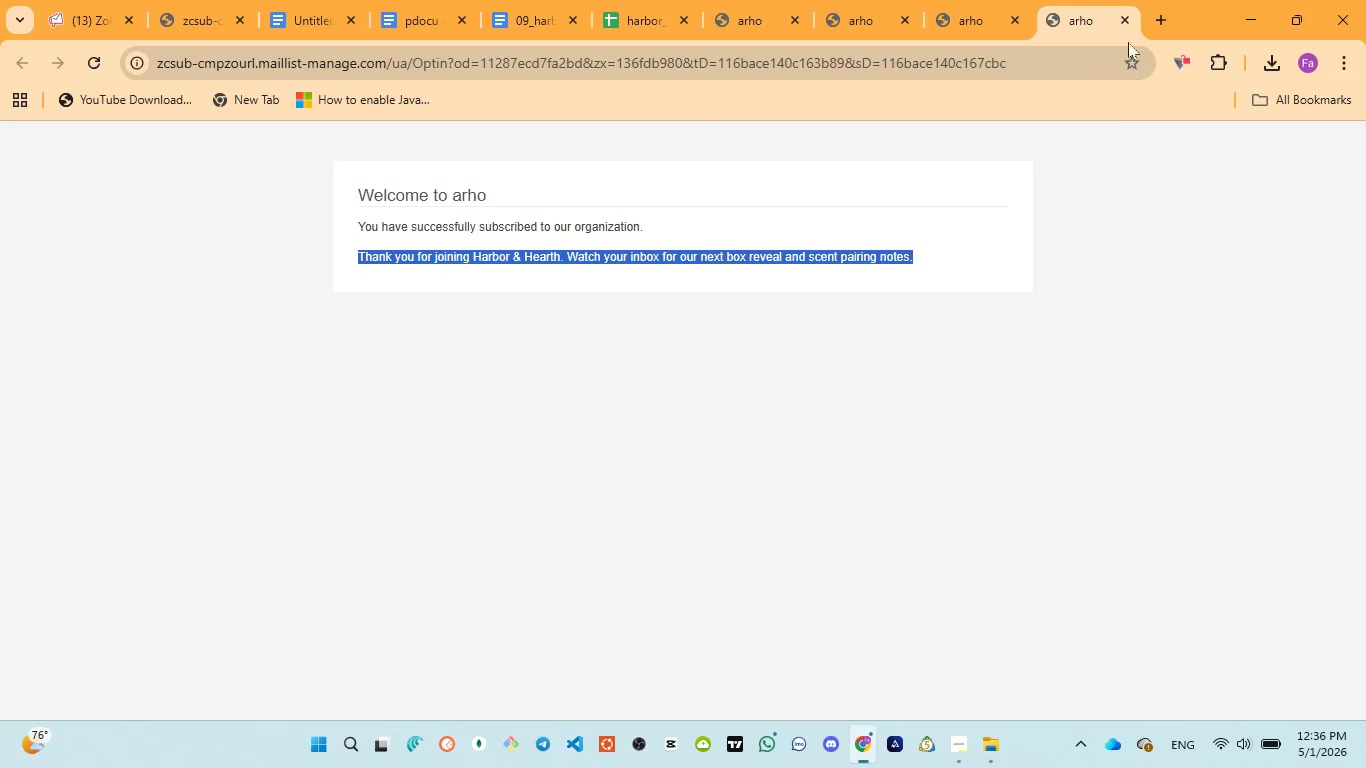 
left_click([1128, 23])
 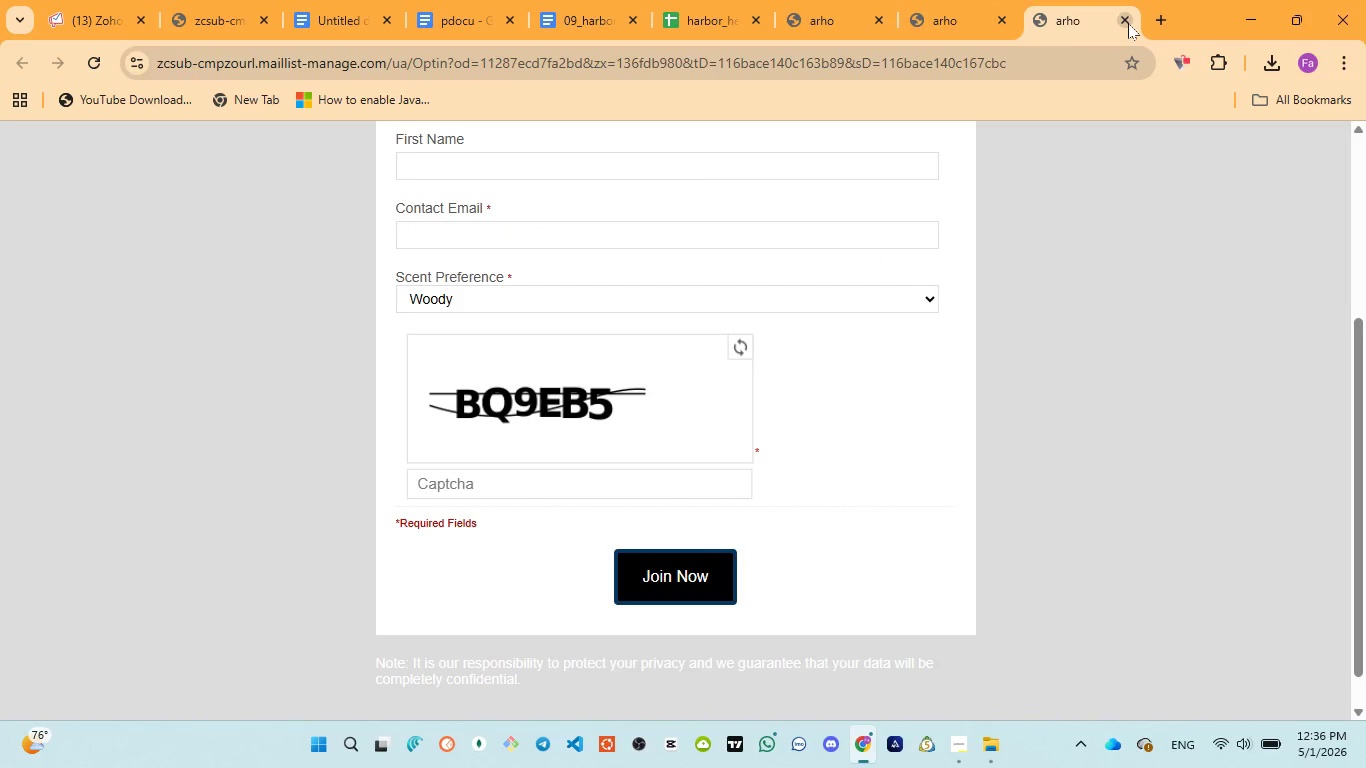 
left_click([1128, 23])
 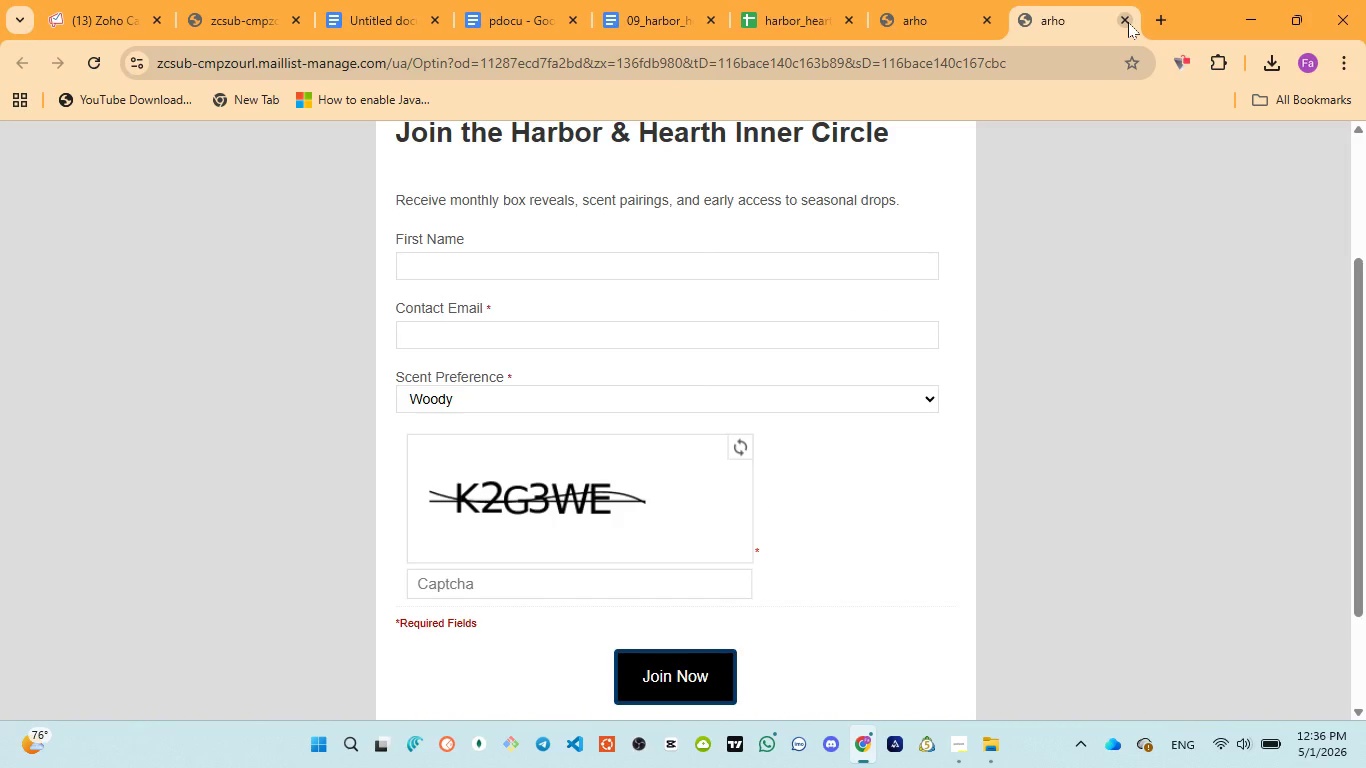 
left_click([1128, 22])
 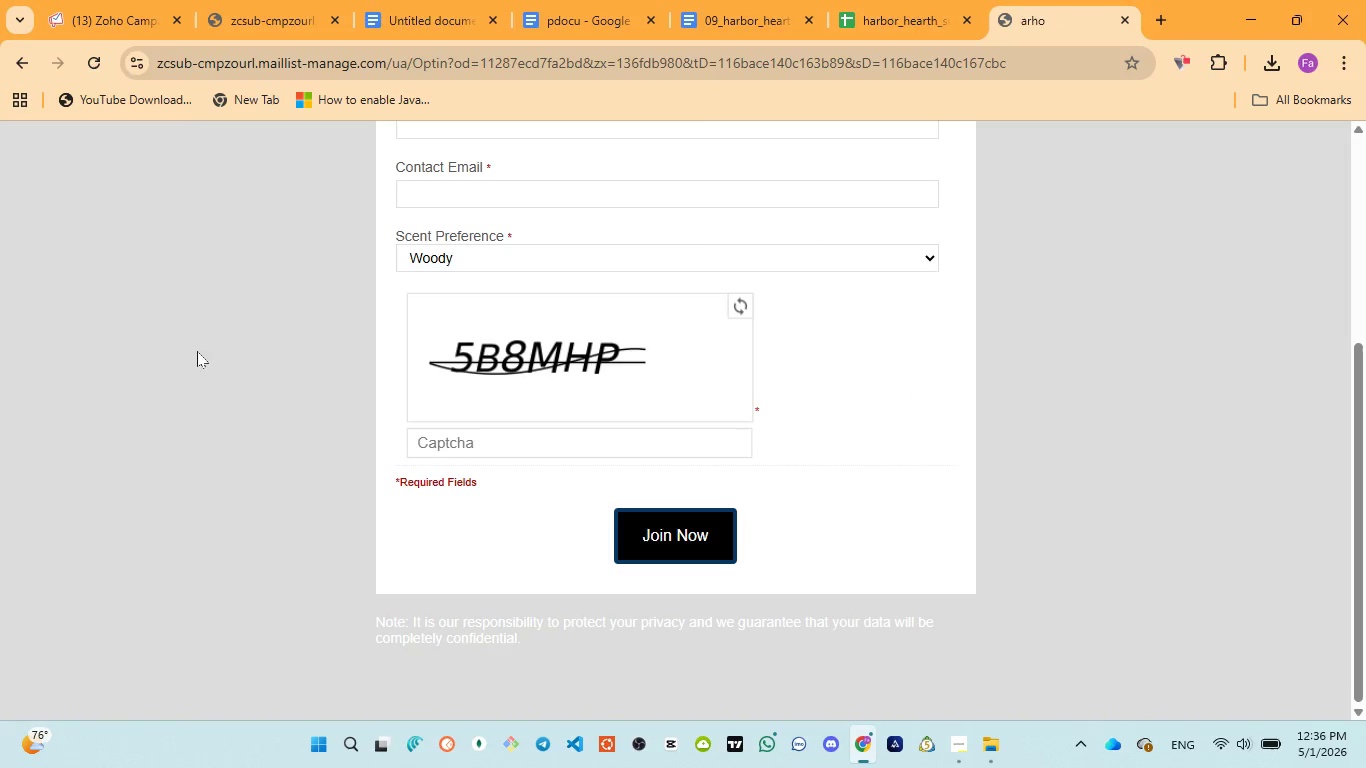 
scroll: coordinate [276, 385], scroll_direction: up, amount: 5.0
 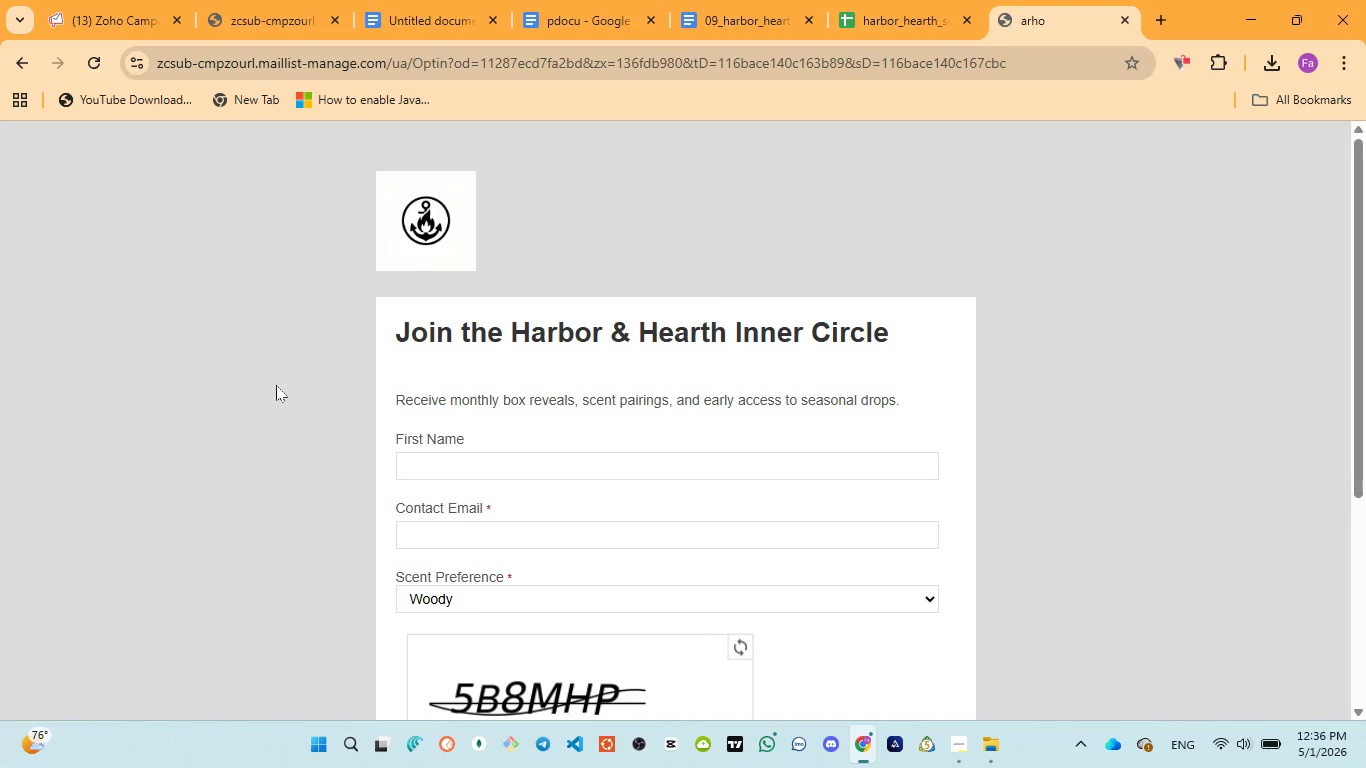 
scroll: coordinate [276, 387], scroll_direction: down, amount: 1.0
 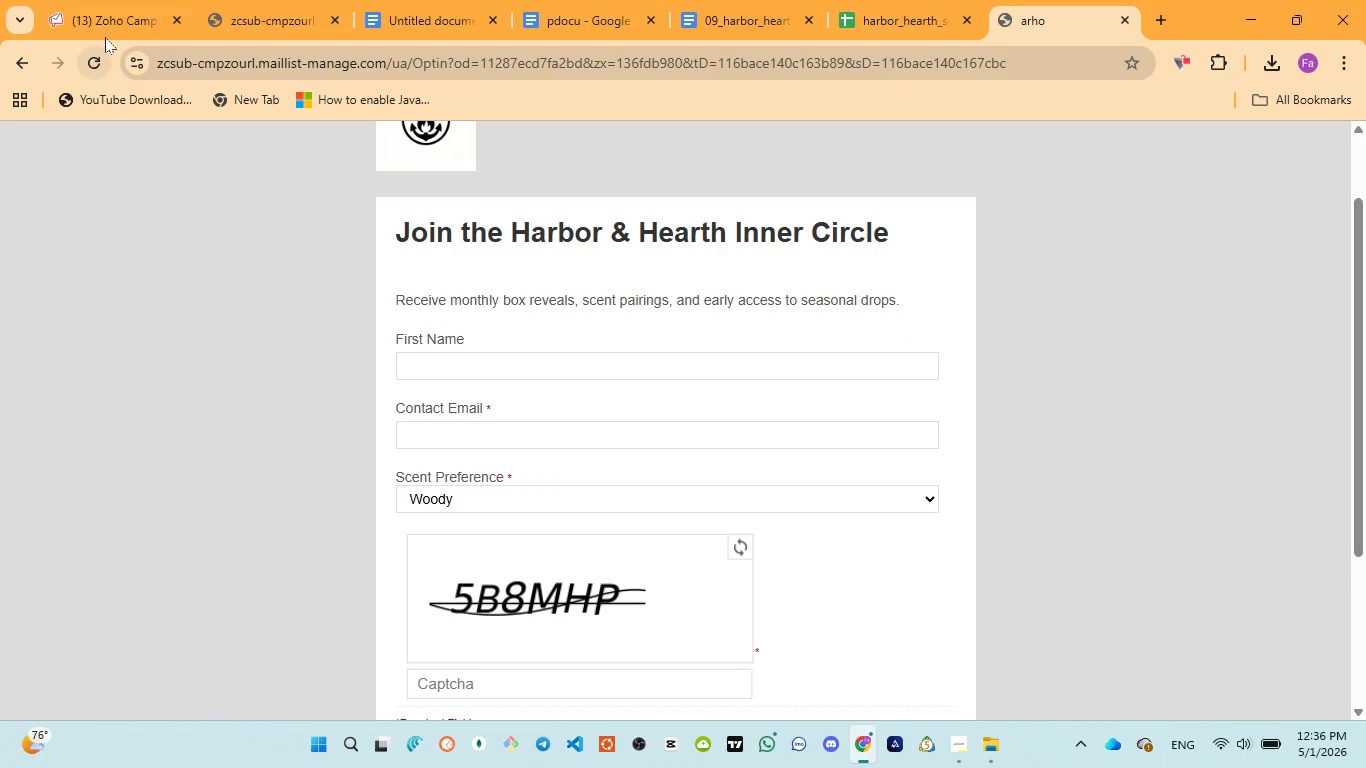 
left_click([105, 20])
 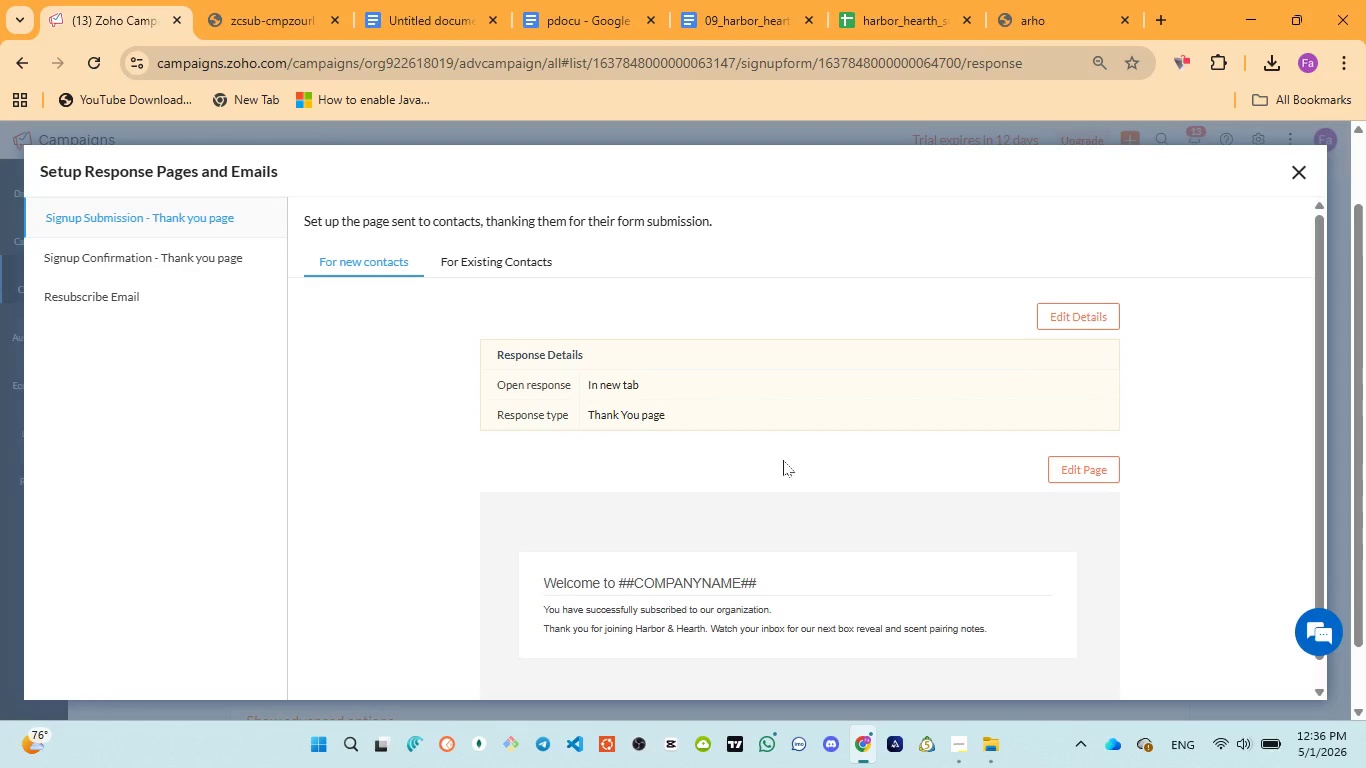 
scroll: coordinate [784, 470], scroll_direction: down, amount: 5.0
 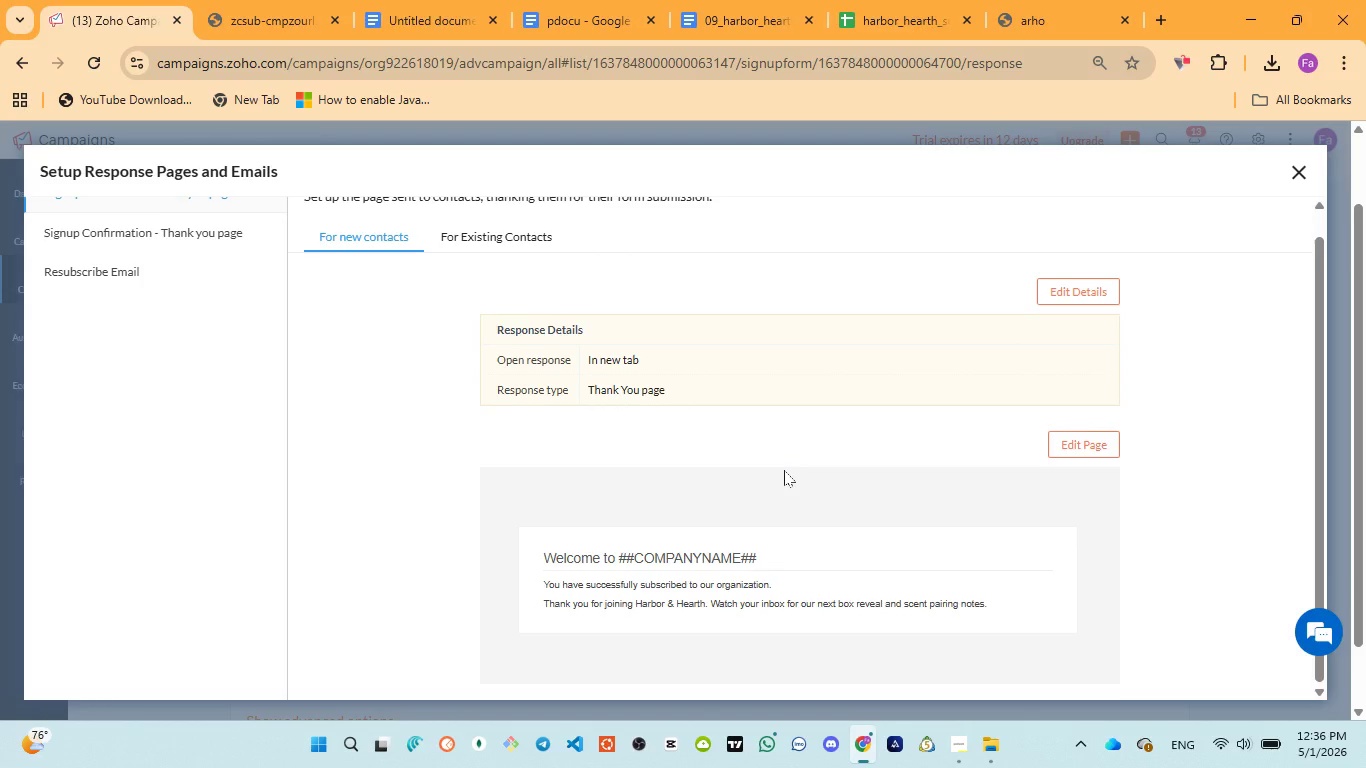 
scroll: coordinate [784, 470], scroll_direction: up, amount: 9.0
 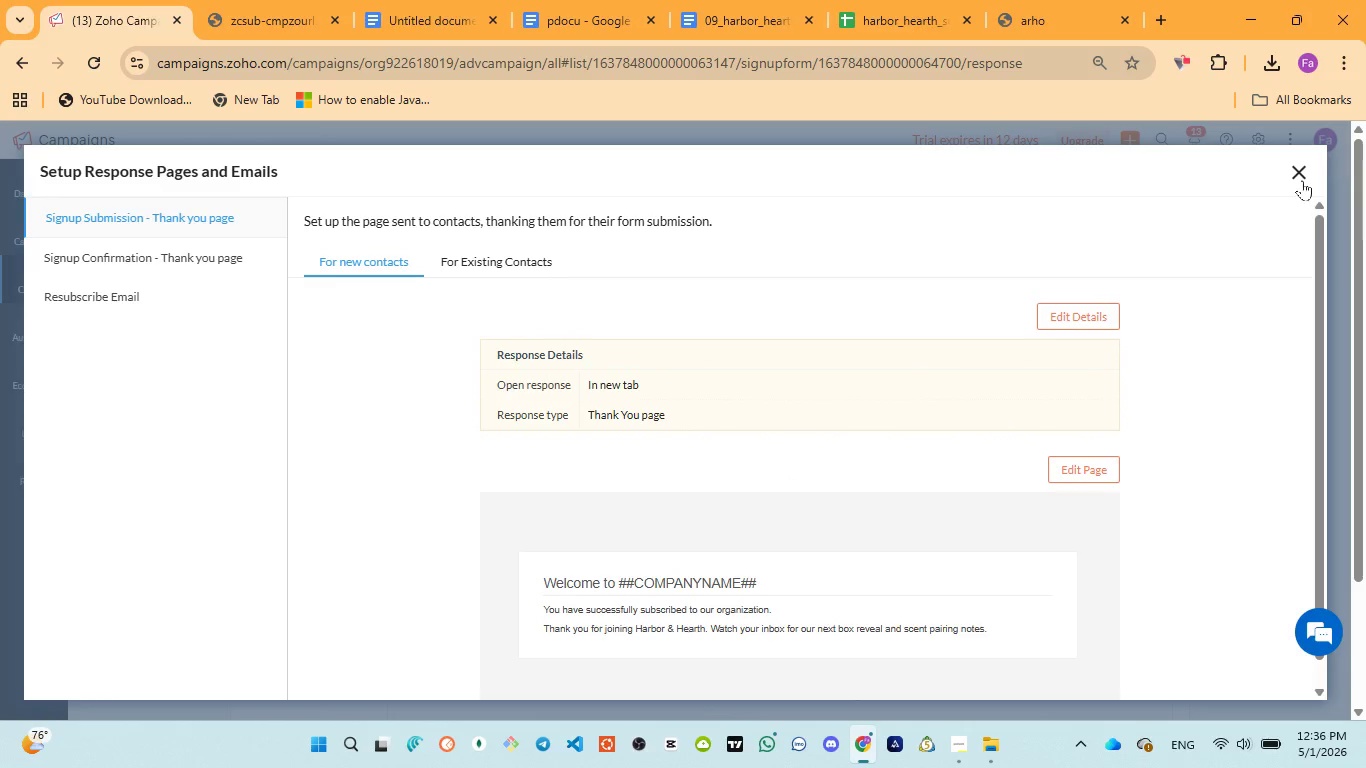 
left_click([1304, 177])
 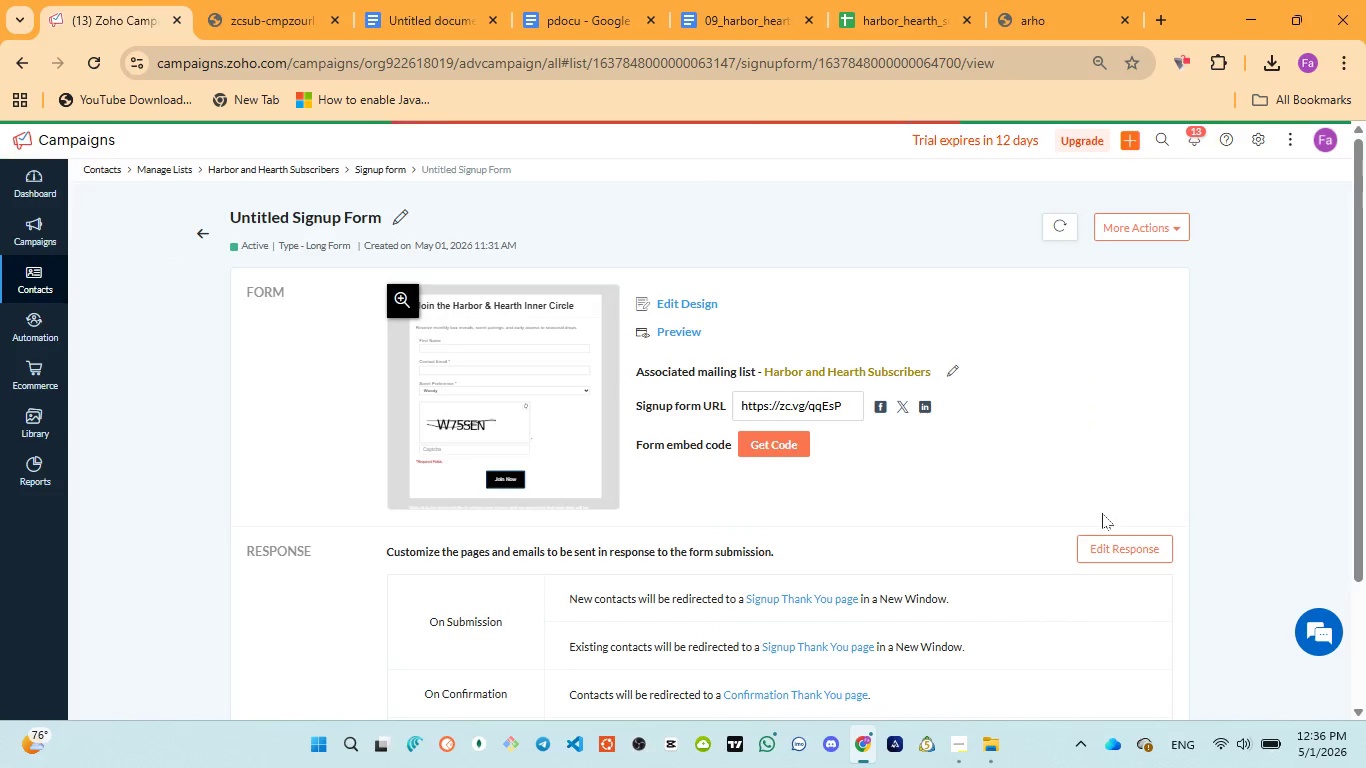 
scroll: coordinate [1073, 526], scroll_direction: down, amount: 3.0
 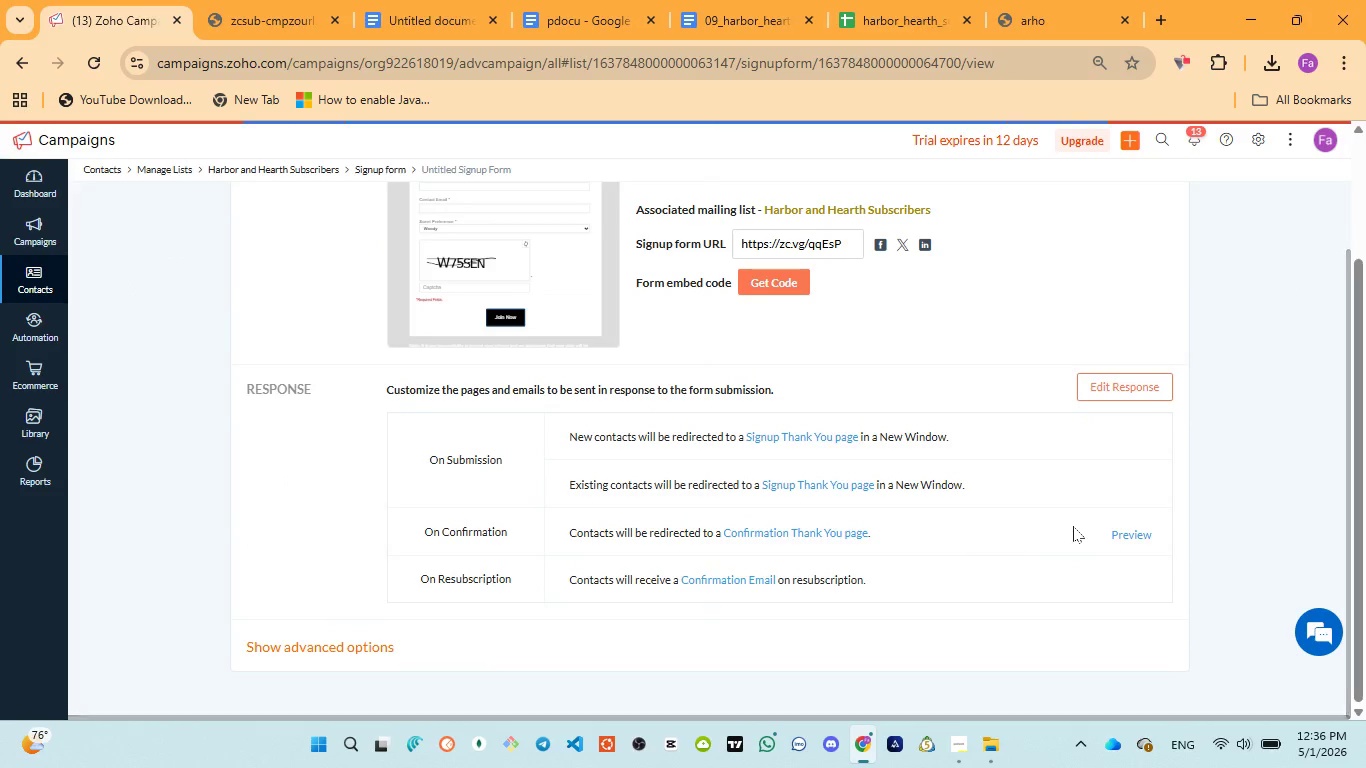 
scroll: coordinate [1073, 526], scroll_direction: up, amount: 5.0
 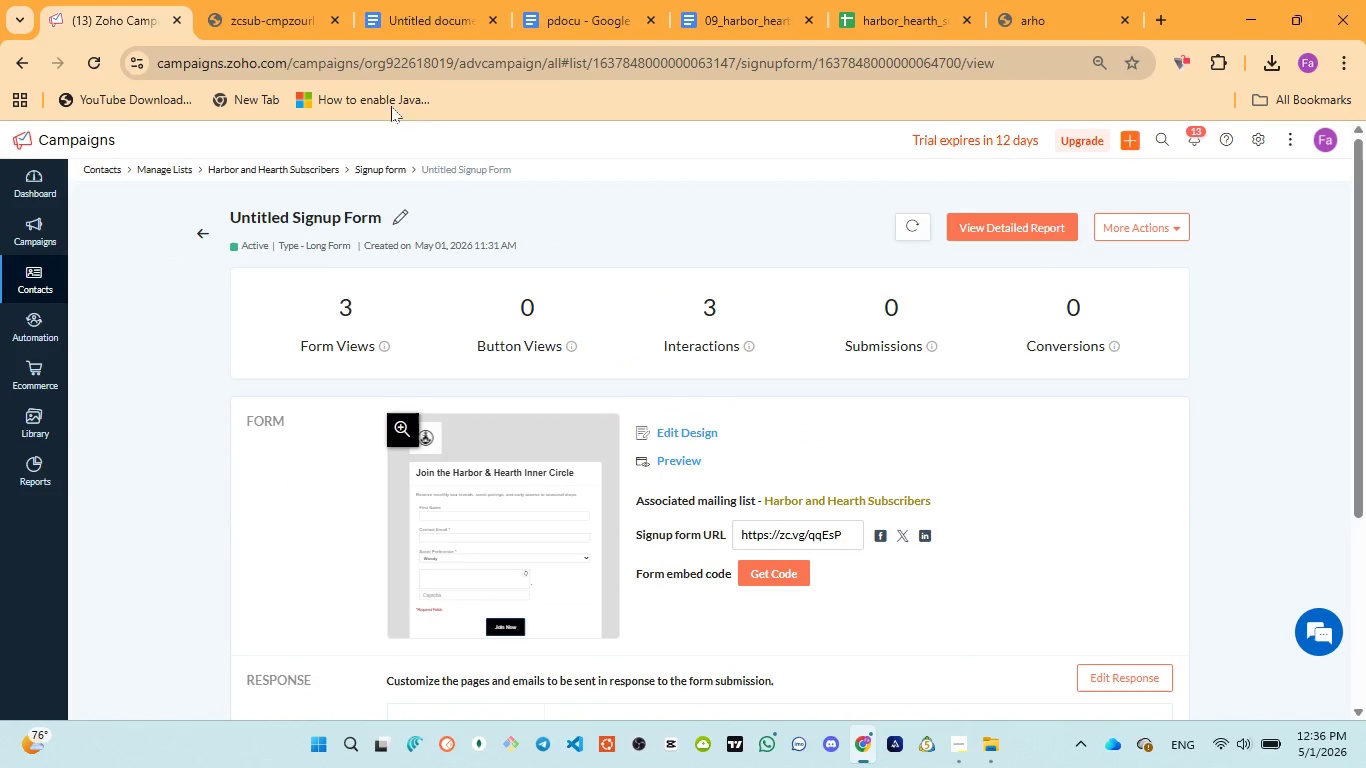 
left_click([376, 13])
 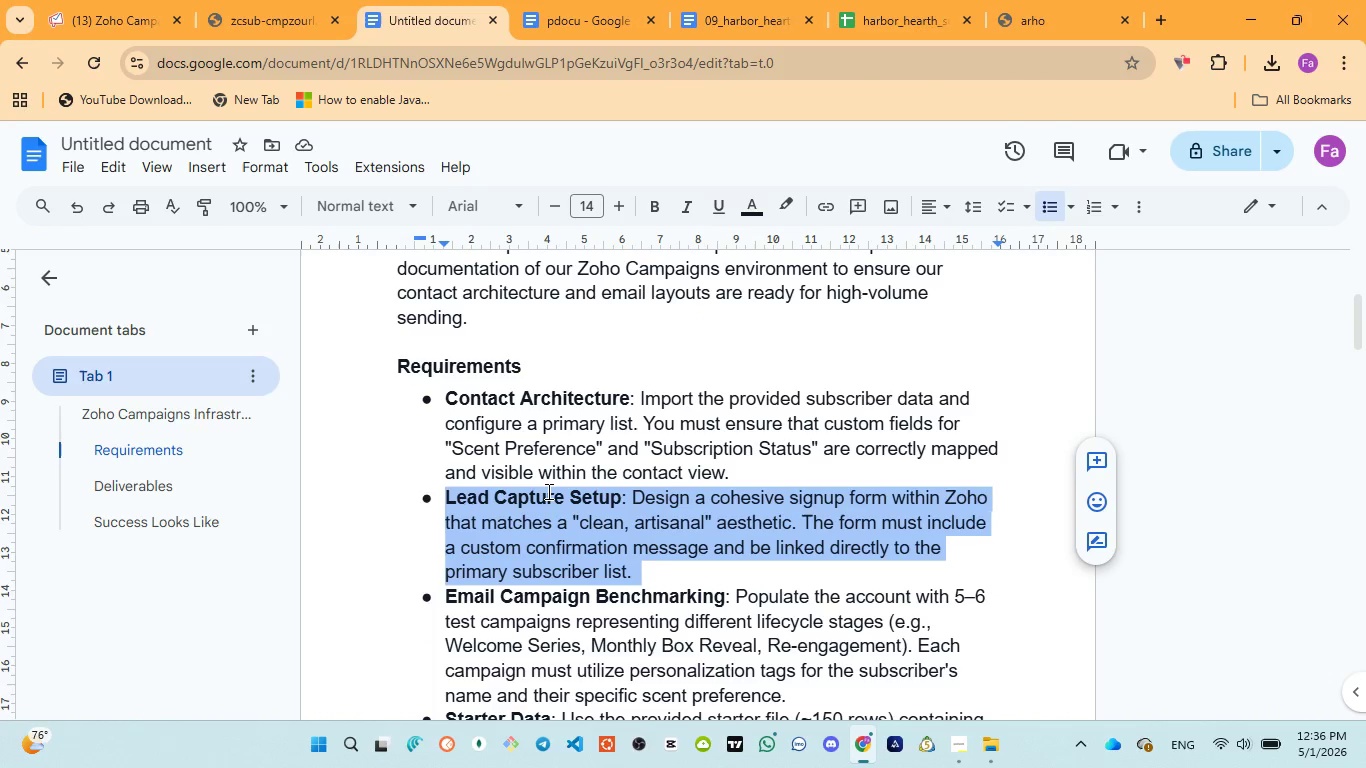 
scroll: coordinate [547, 494], scroll_direction: down, amount: 3.0
 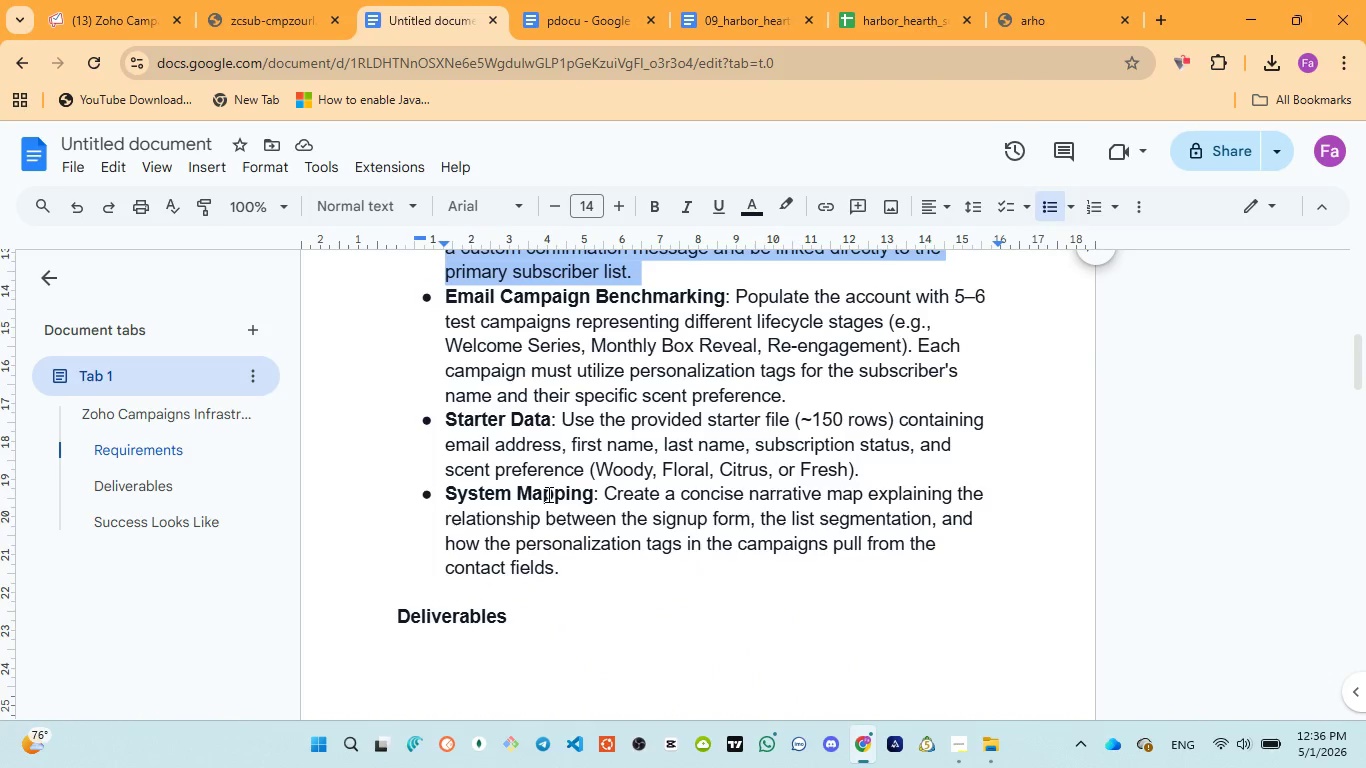 
scroll: coordinate [547, 494], scroll_direction: up, amount: 1.0
 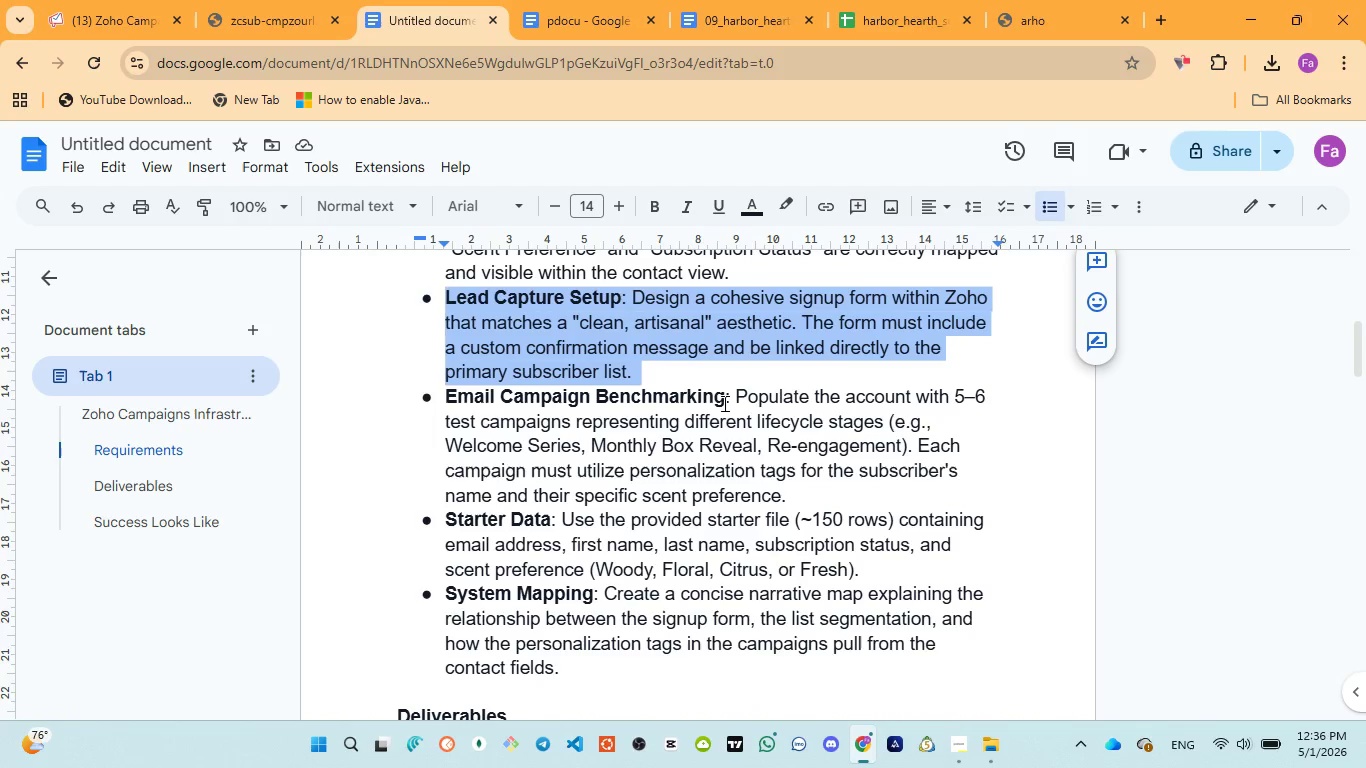 
wait(6.92)
 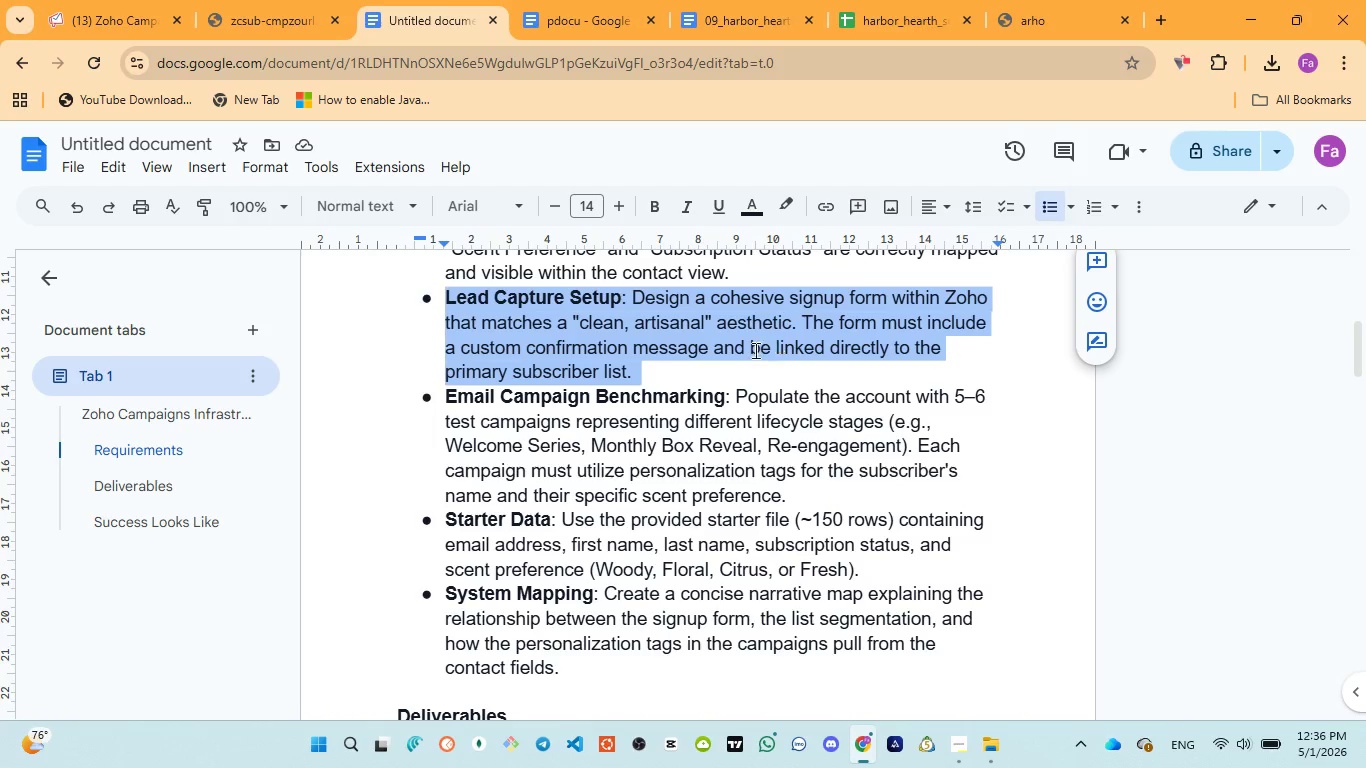 
scroll: coordinate [689, 600], scroll_direction: down, amount: 7.0
 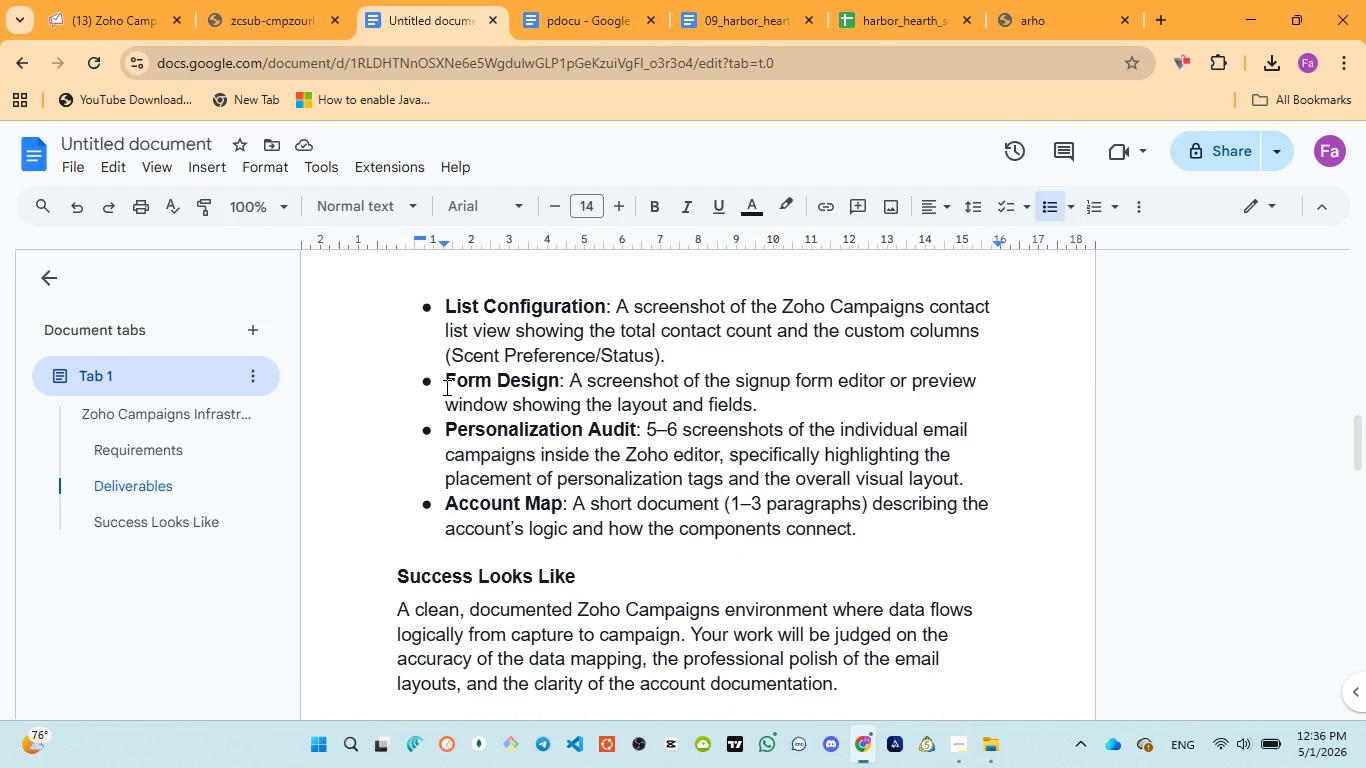 
wait(6.09)
 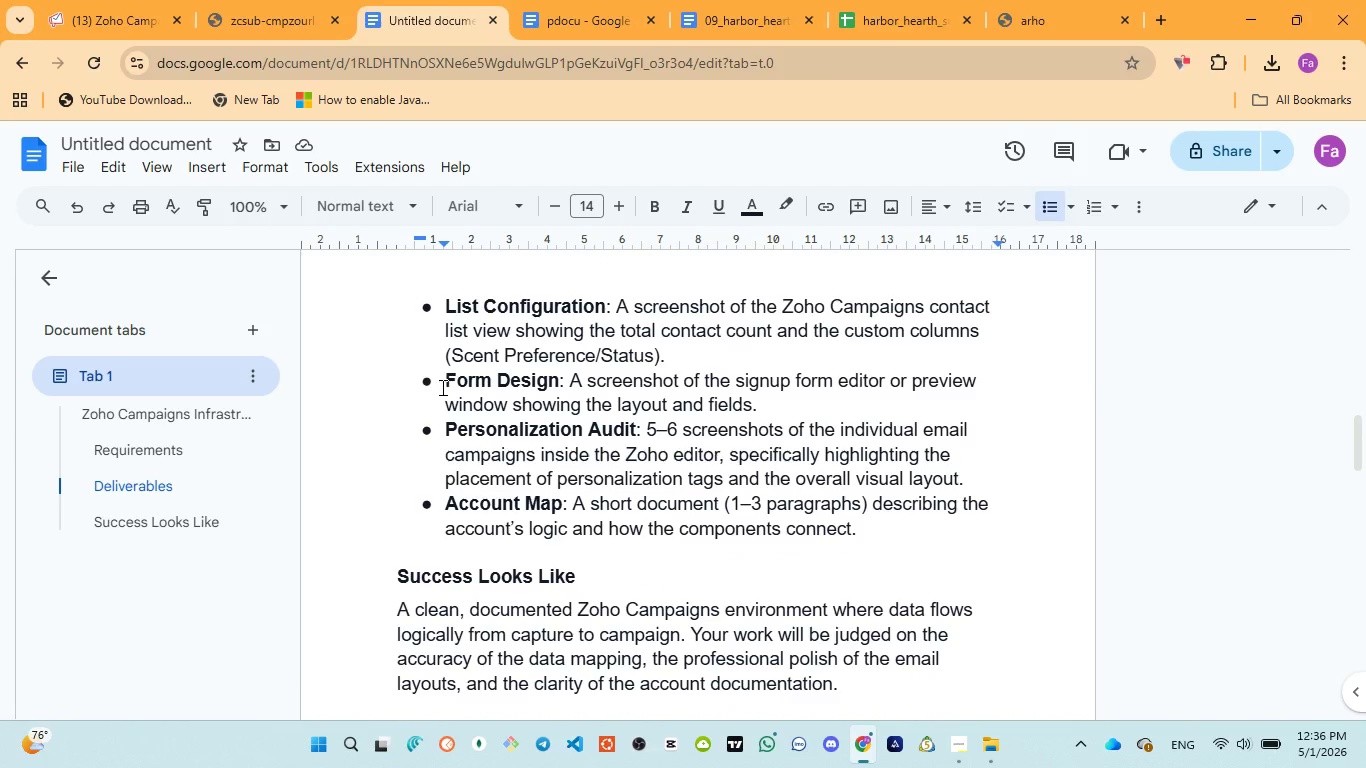 
left_click_drag(start_coordinate=[444, 378], to_coordinate=[559, 376])
 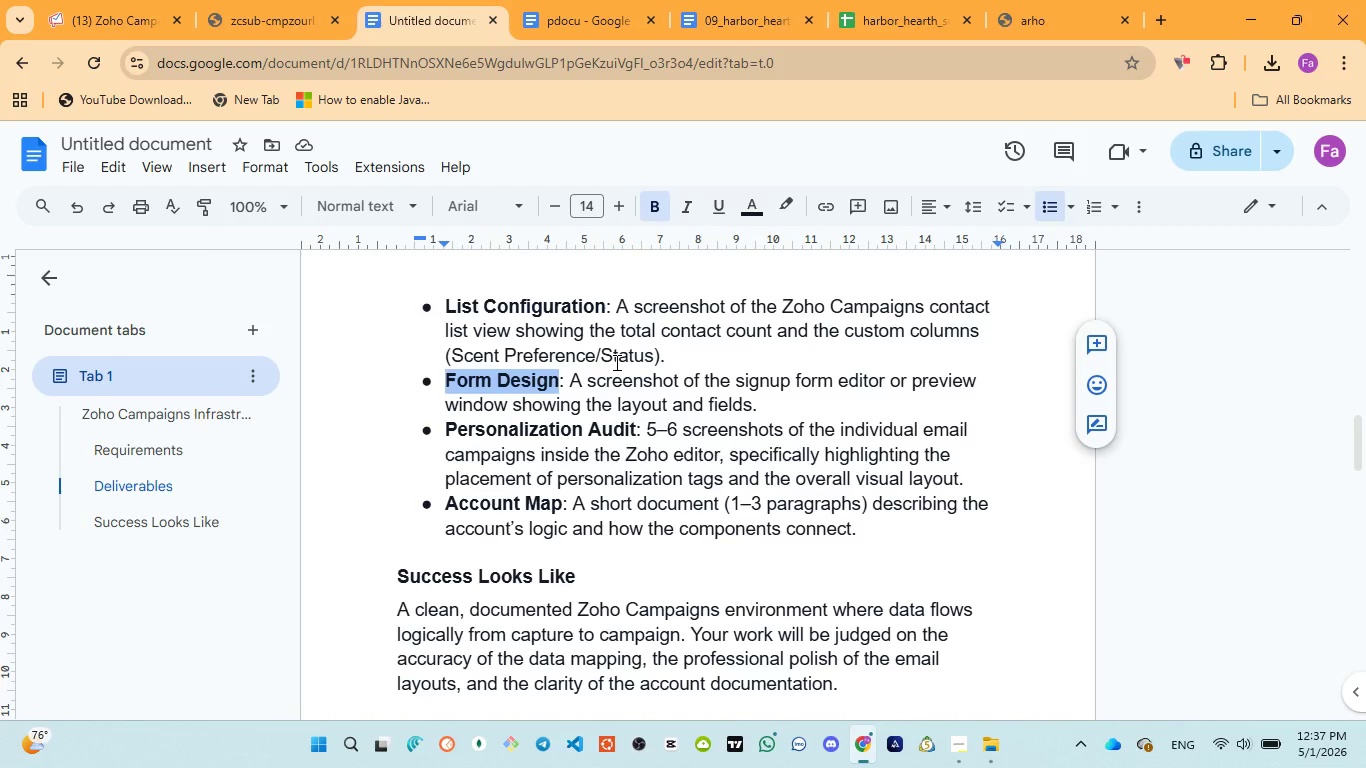 
wait(6.5)
 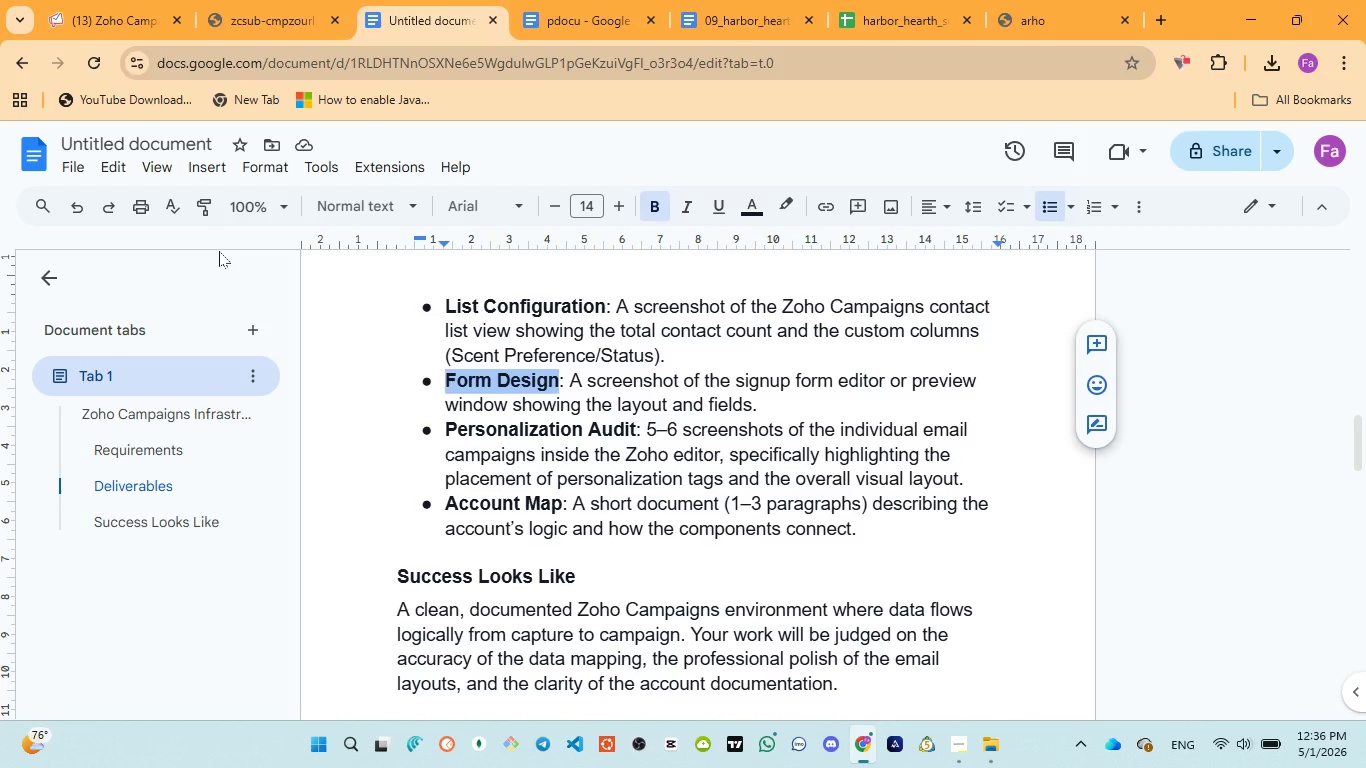 
left_click([82, 15])
 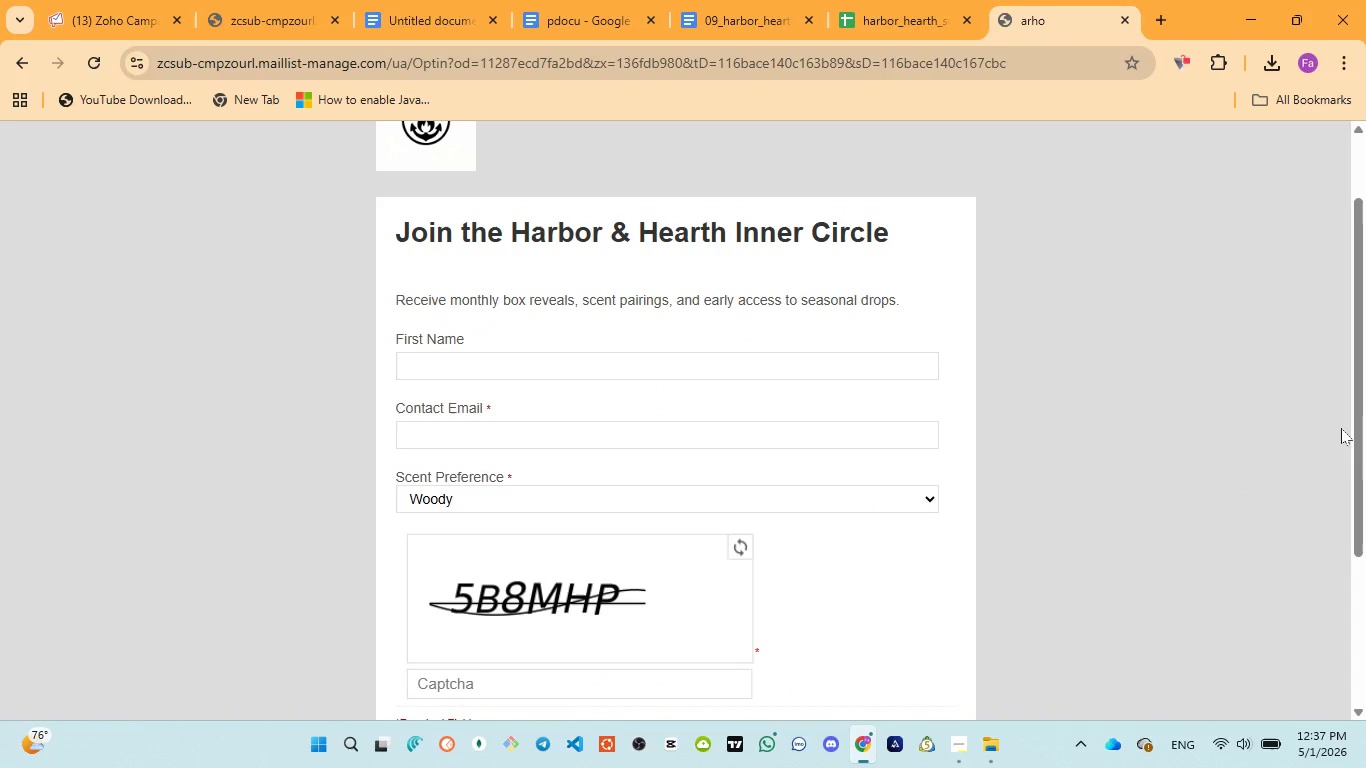 
wait(7.34)
 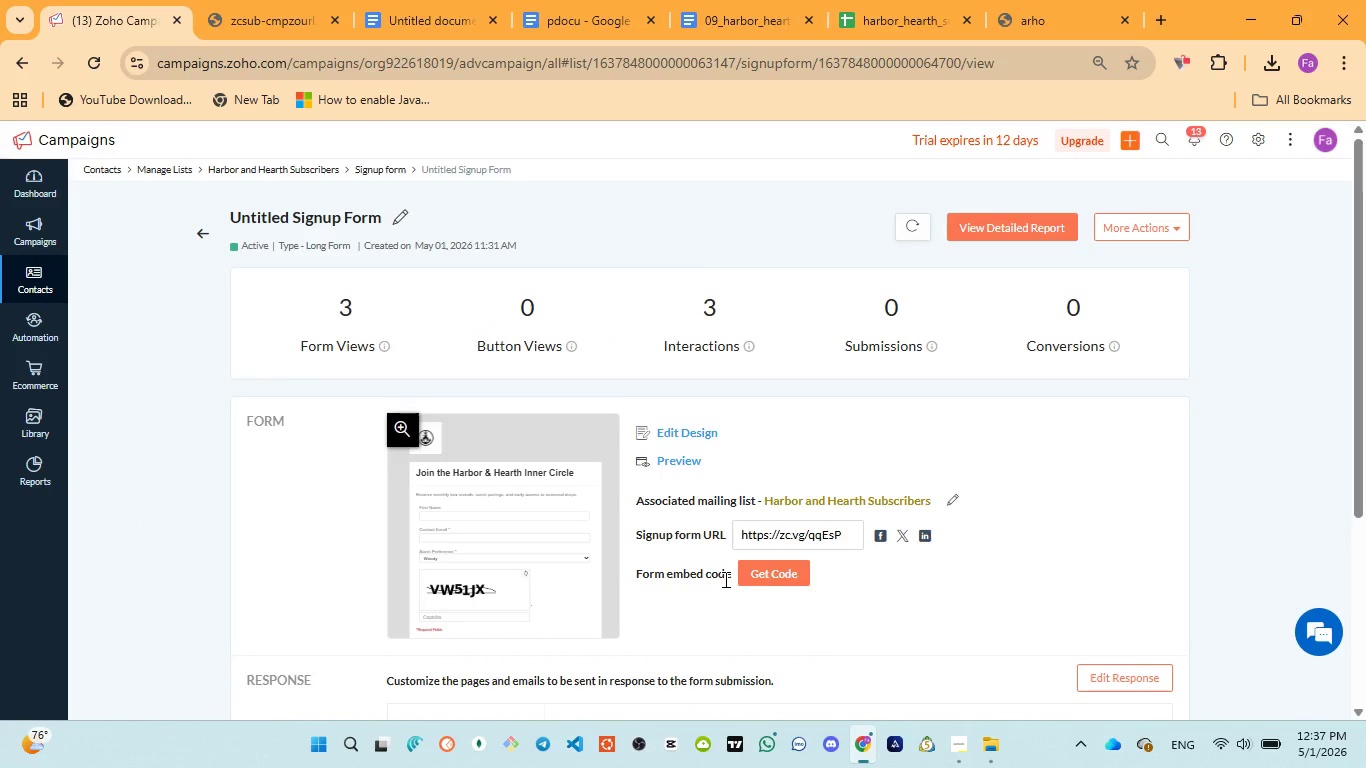 
key(Control+ControlLeft)
 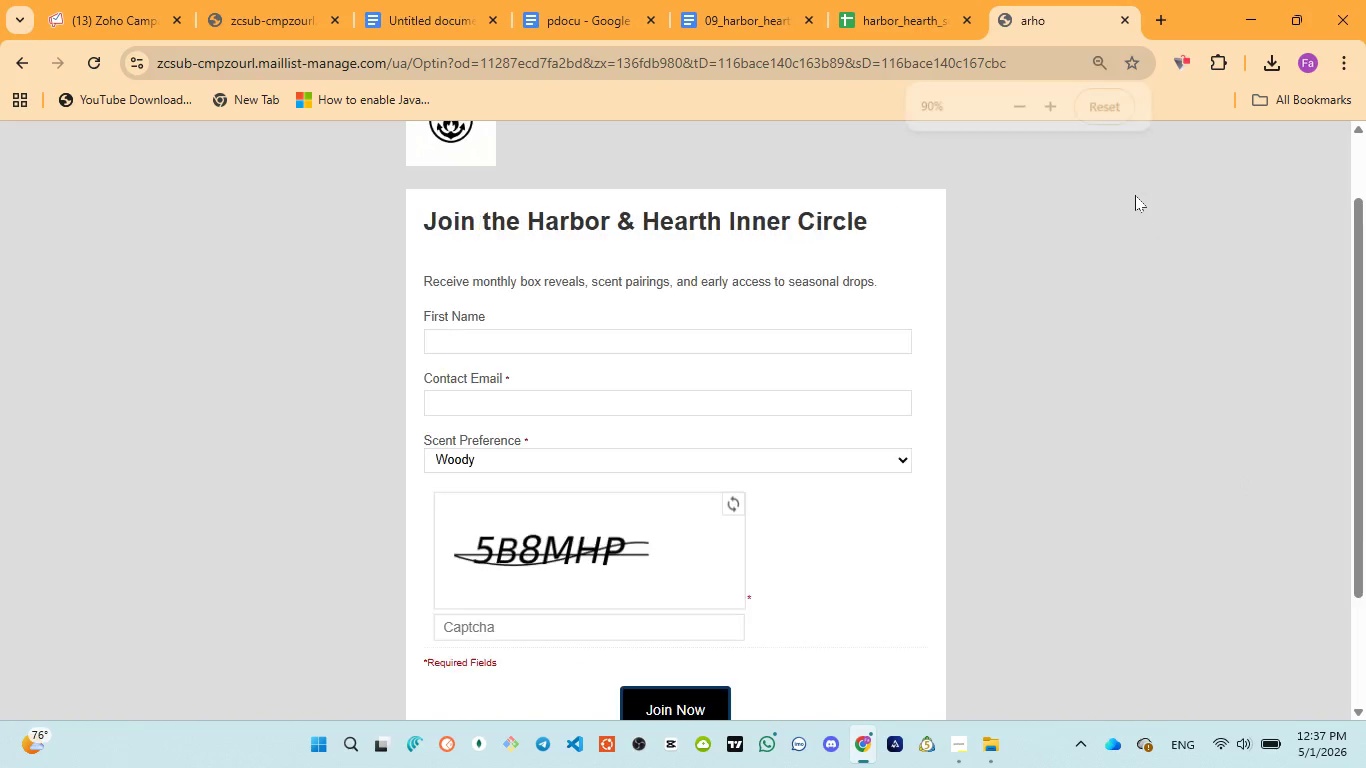 
key(Control+Minus)
 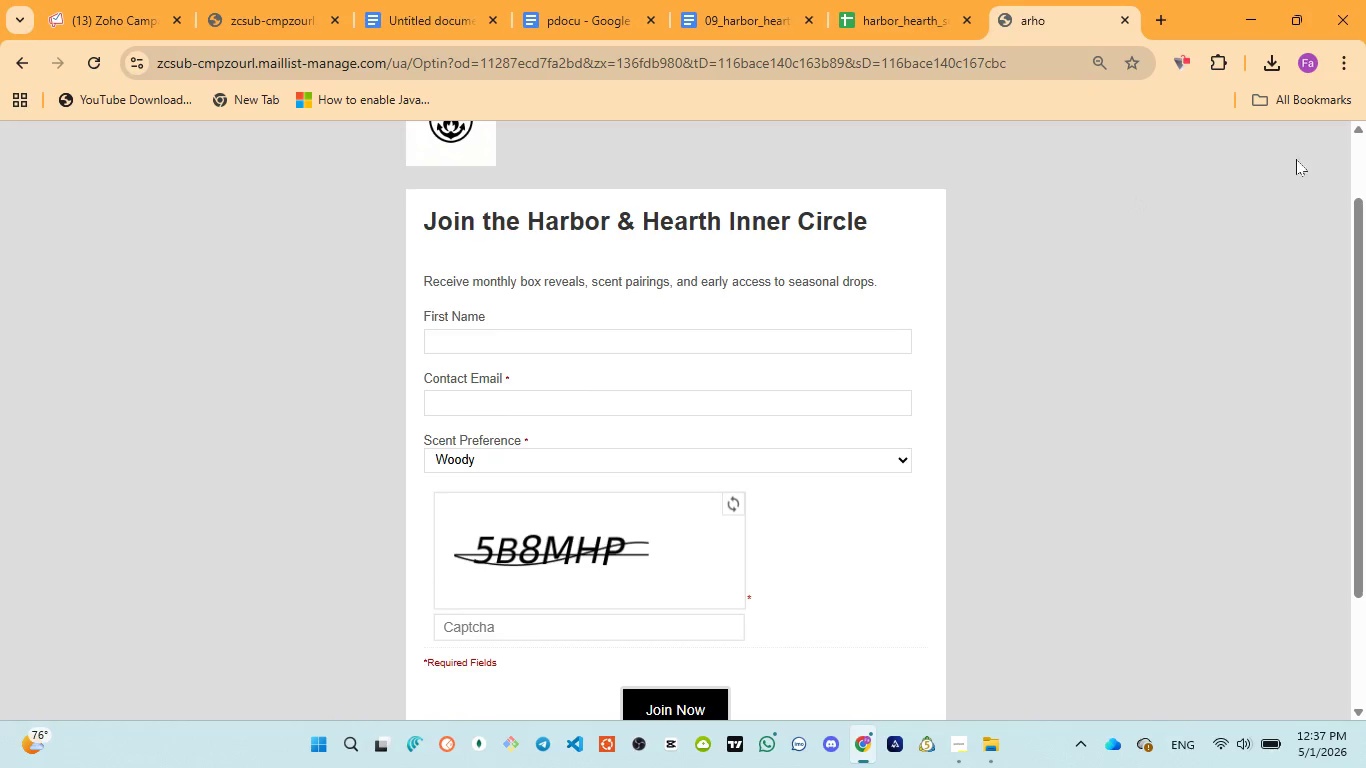 
left_click_drag(start_coordinate=[1356, 245], to_coordinate=[1360, 280])
 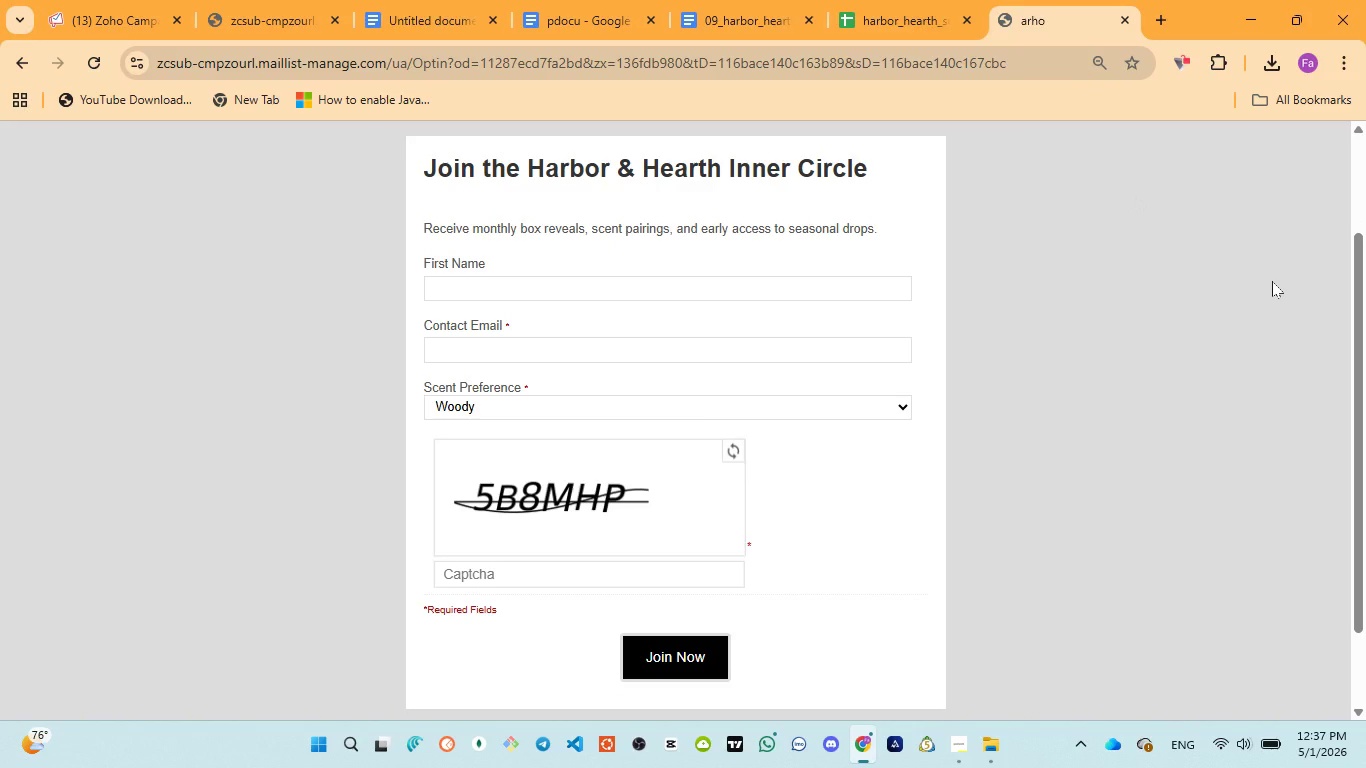 
wait(5.02)
 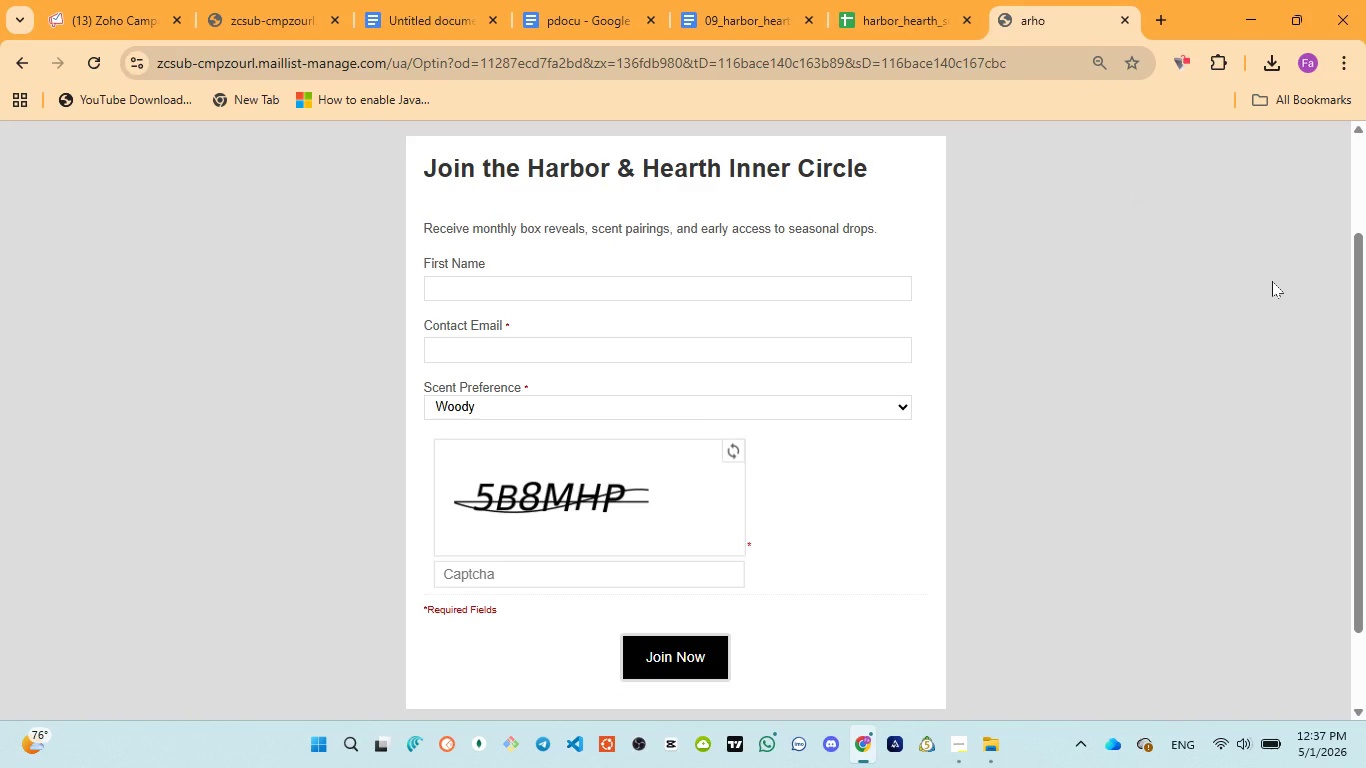 
key(Meta+PrintScreen)
 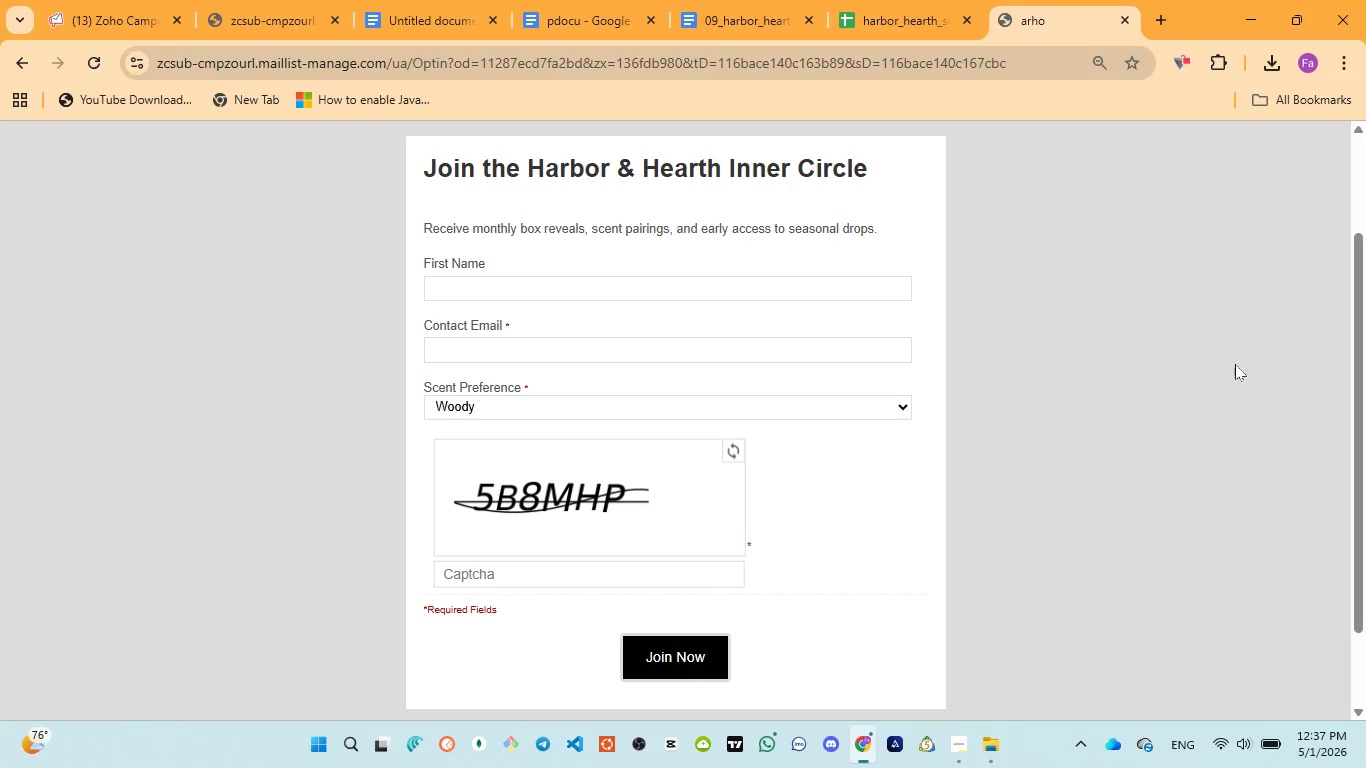 
mouse_move([985, 698])
 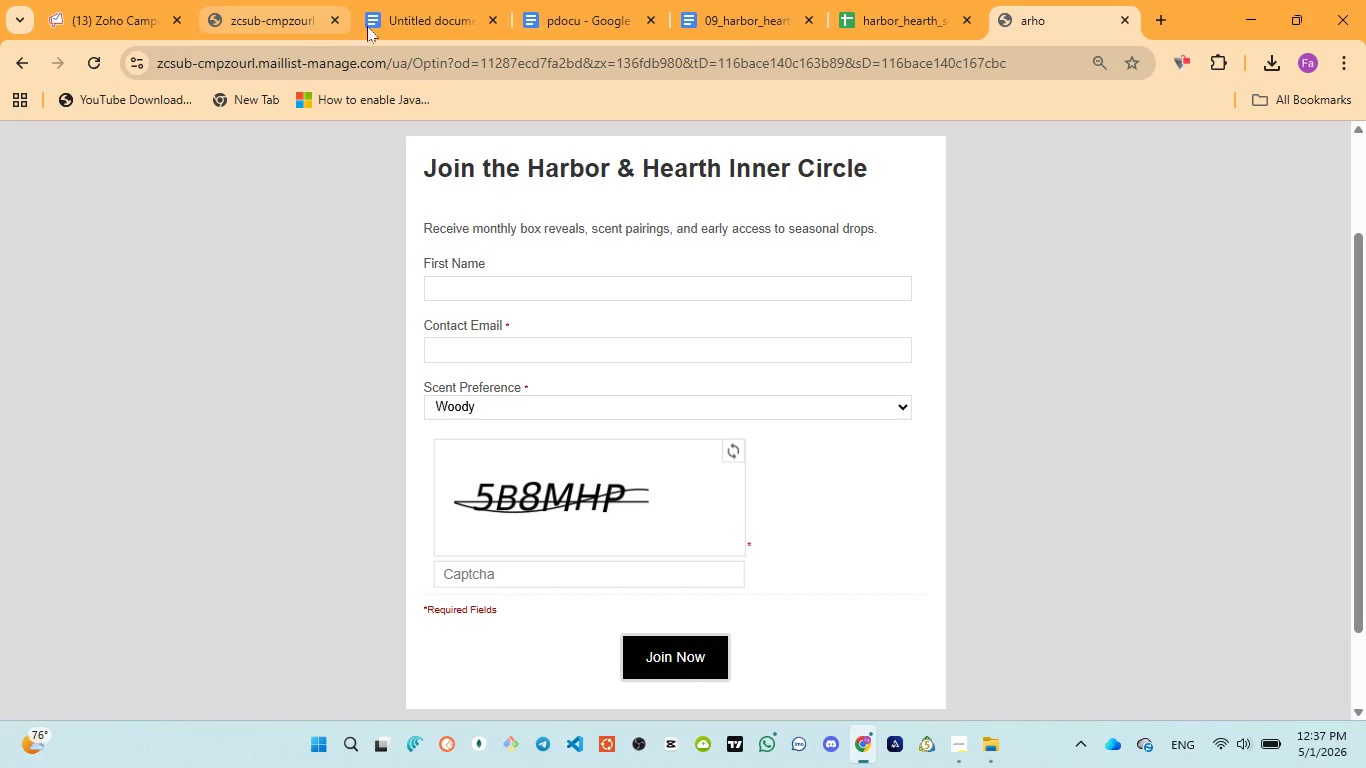 
left_click([425, 14])
 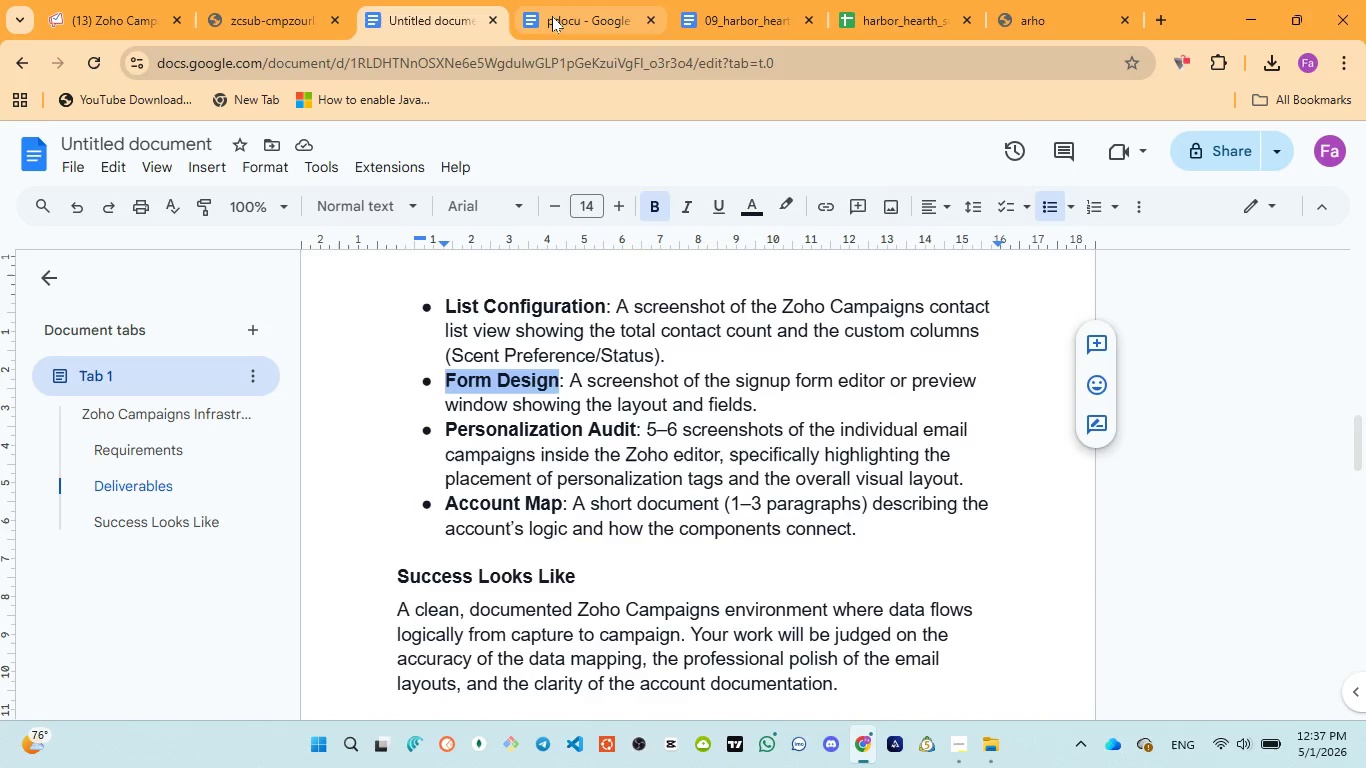 
left_click([562, 16])
 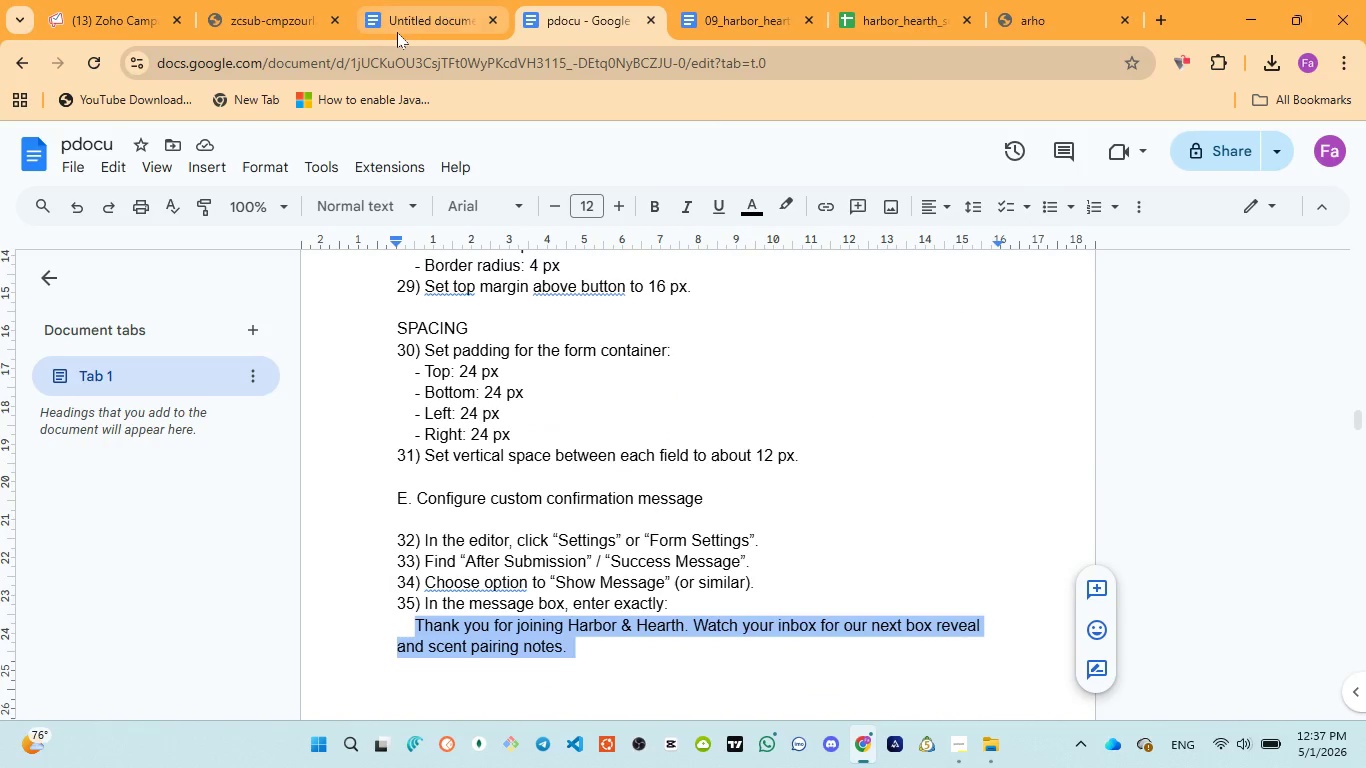 
left_click([403, 32])
 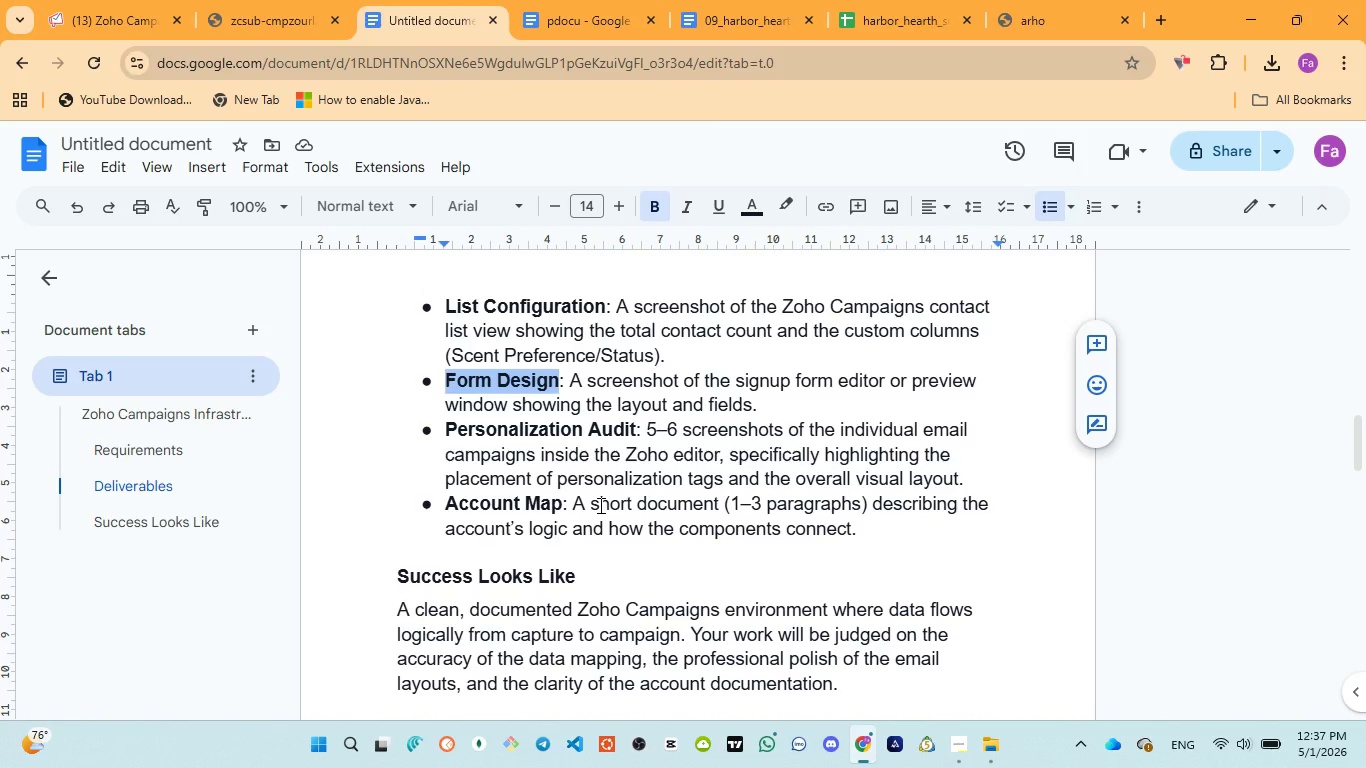 
key(Control+C)
 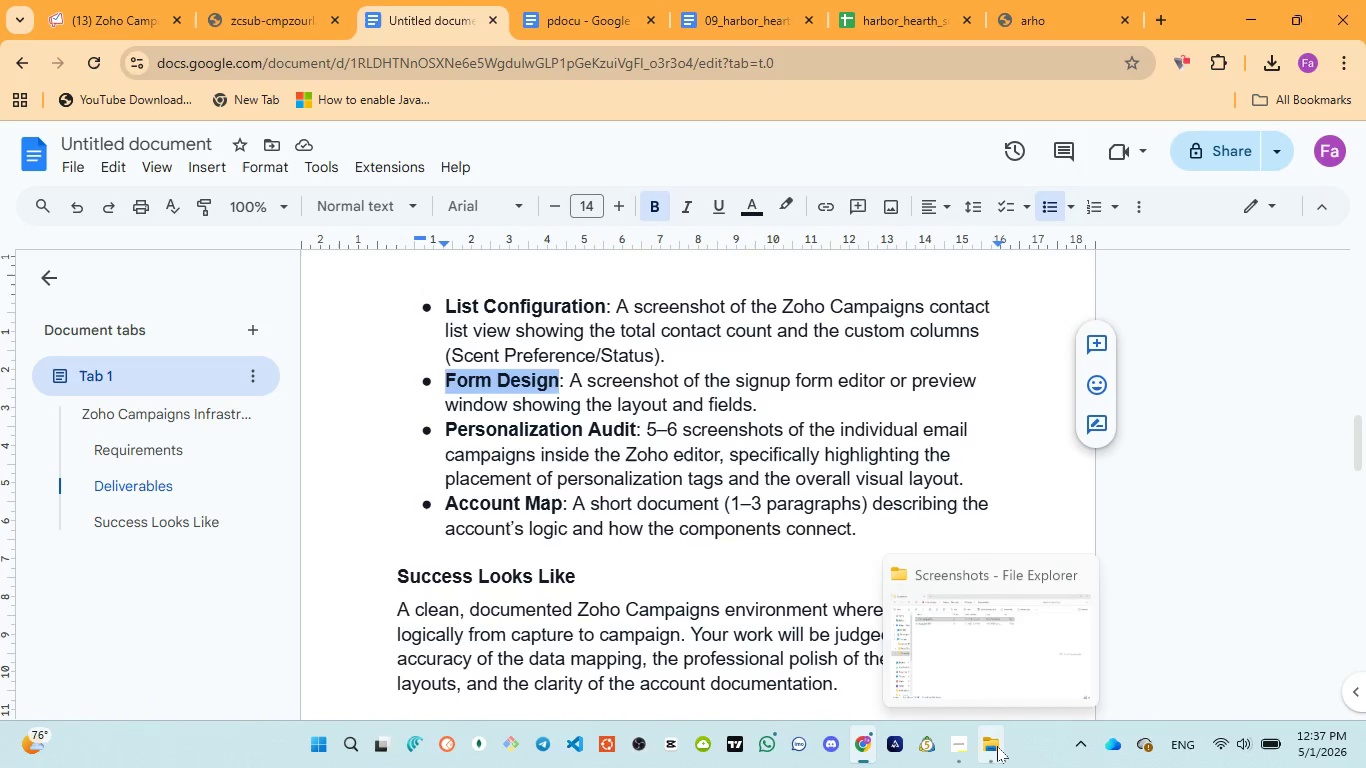 
left_click([992, 656])
 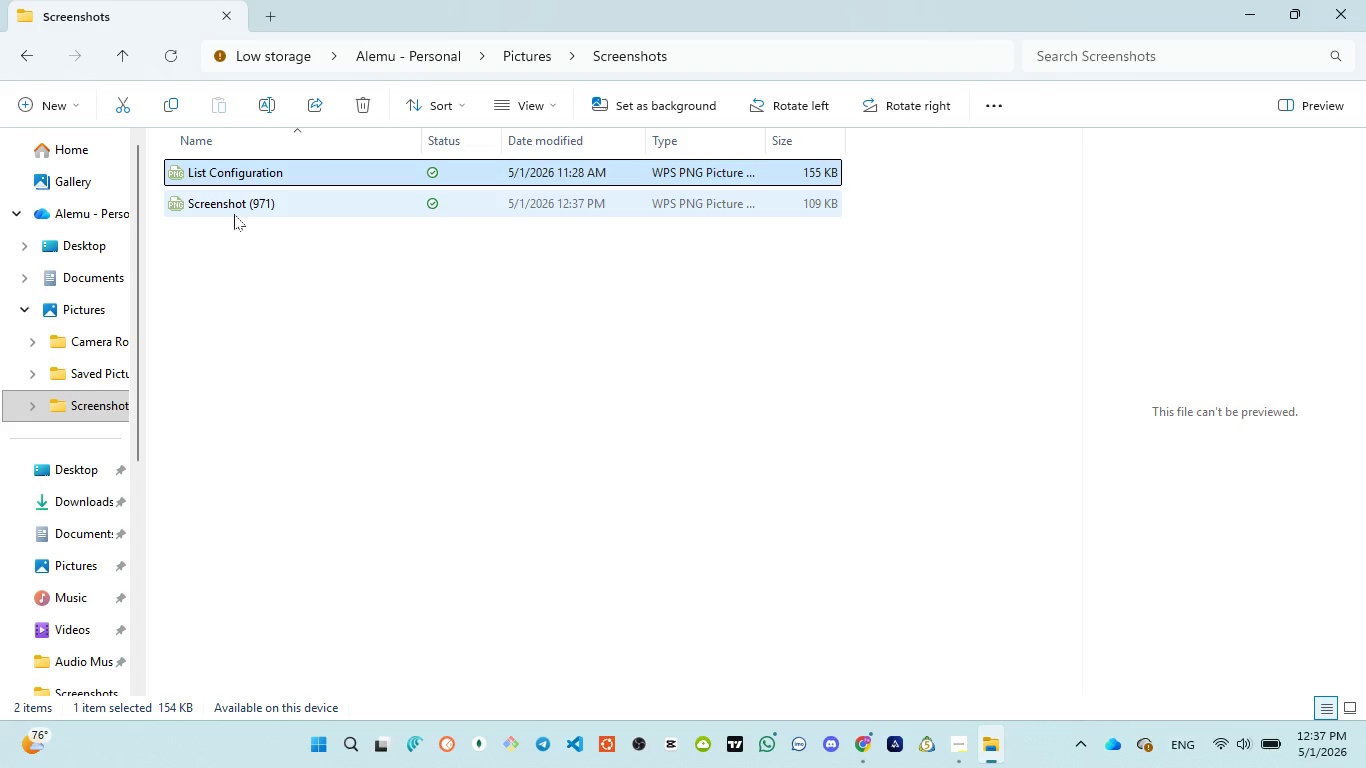 
left_click([235, 203])
 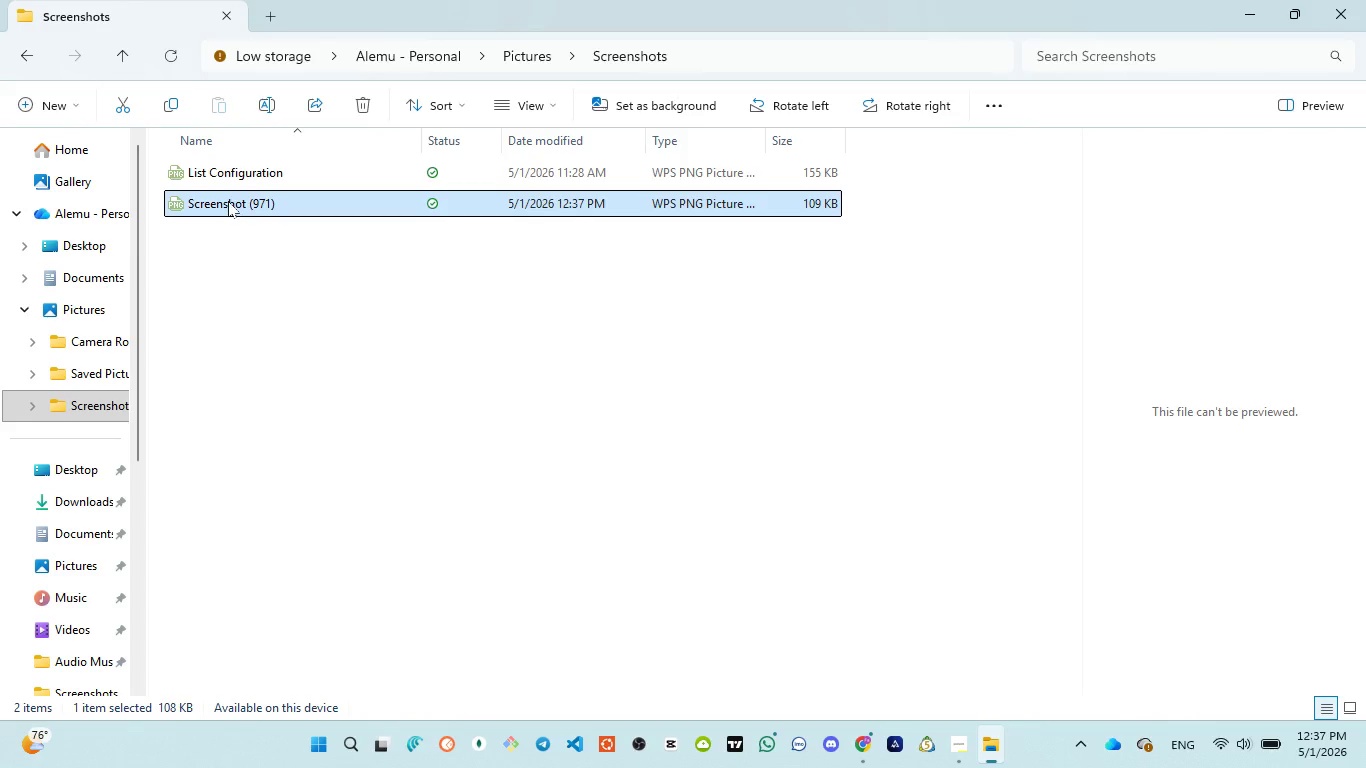 
left_click([228, 201])
 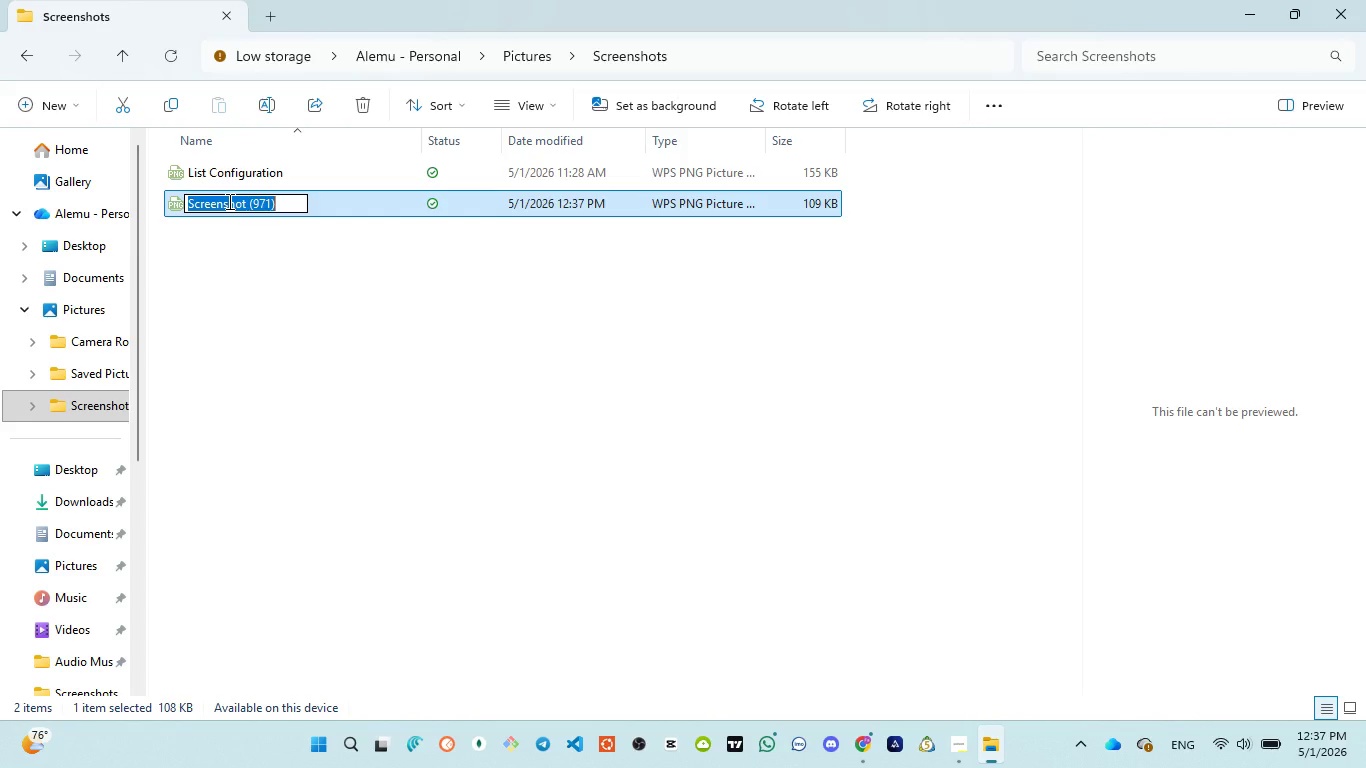 
key(Control+C)
 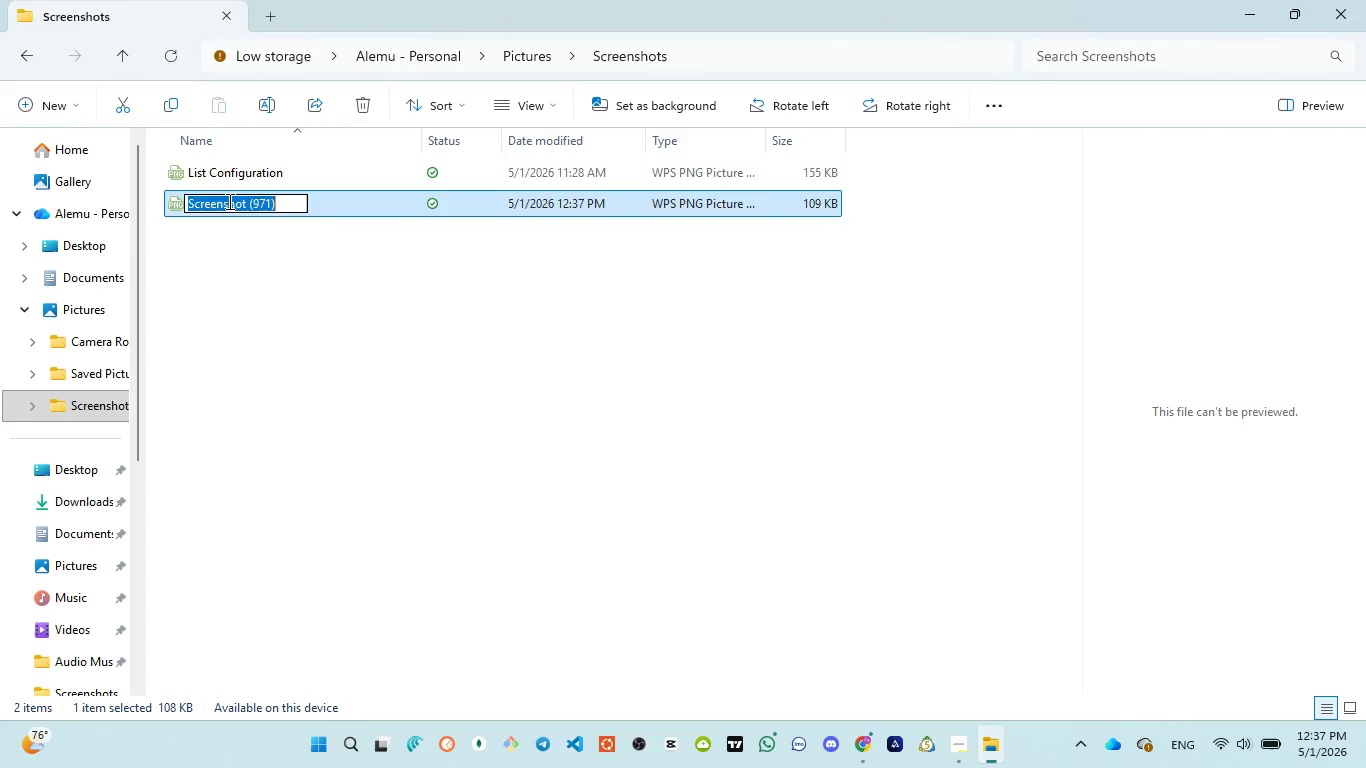 
key(Control+V)
 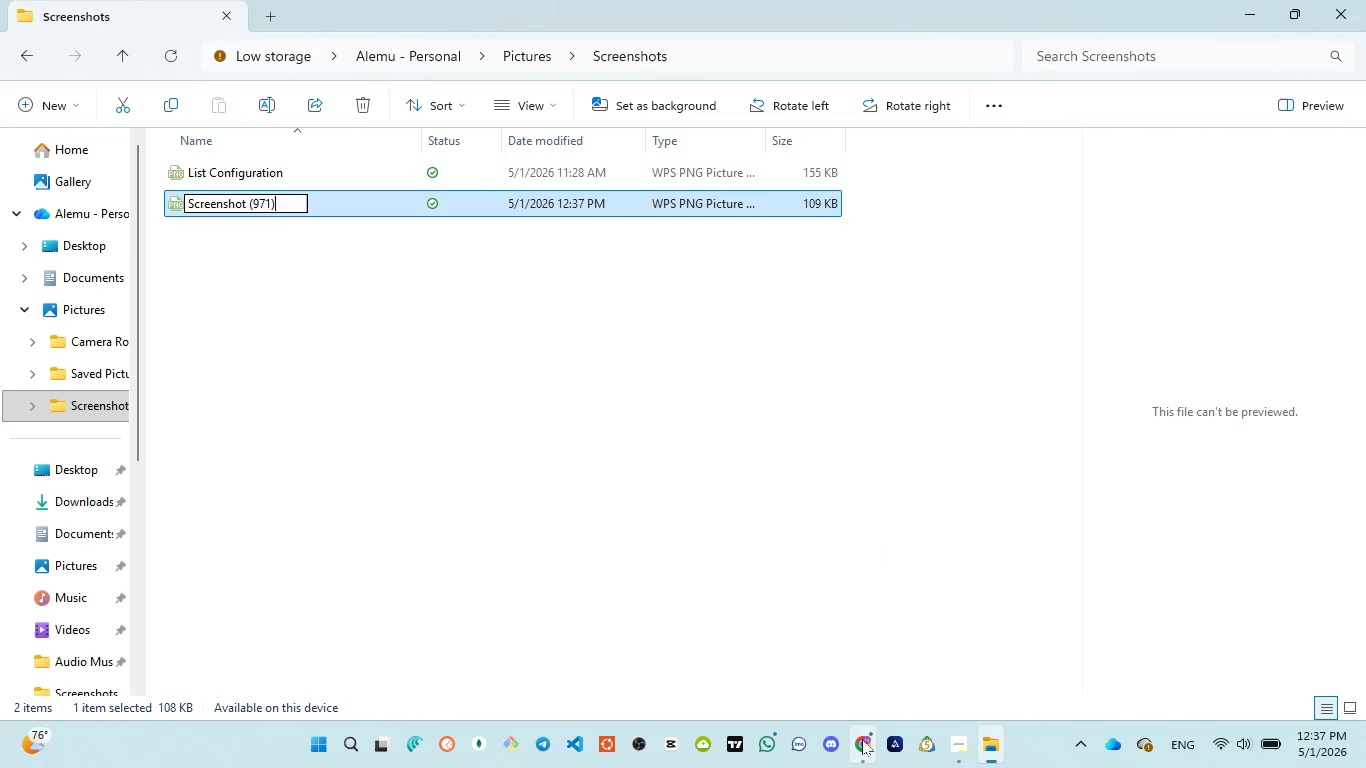 
left_click([852, 665])
 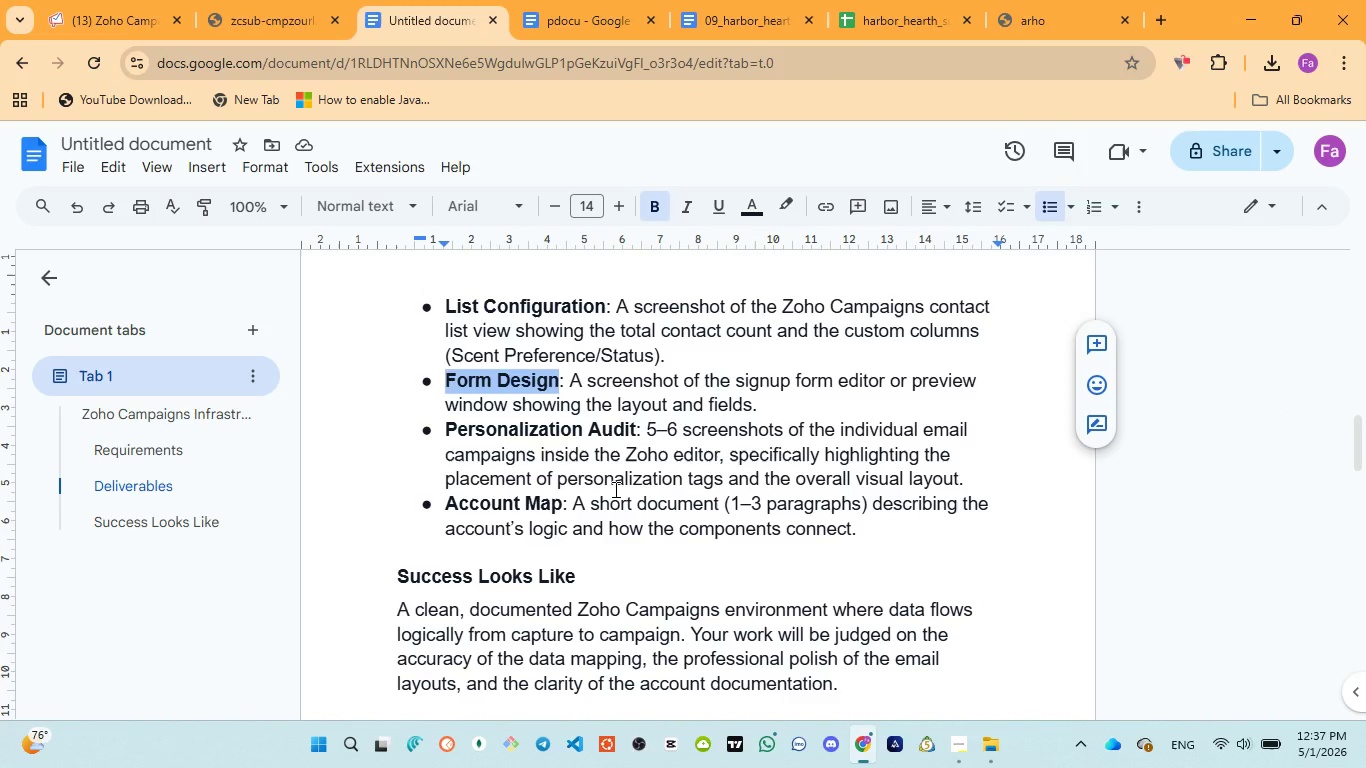 
key(Control+C)
 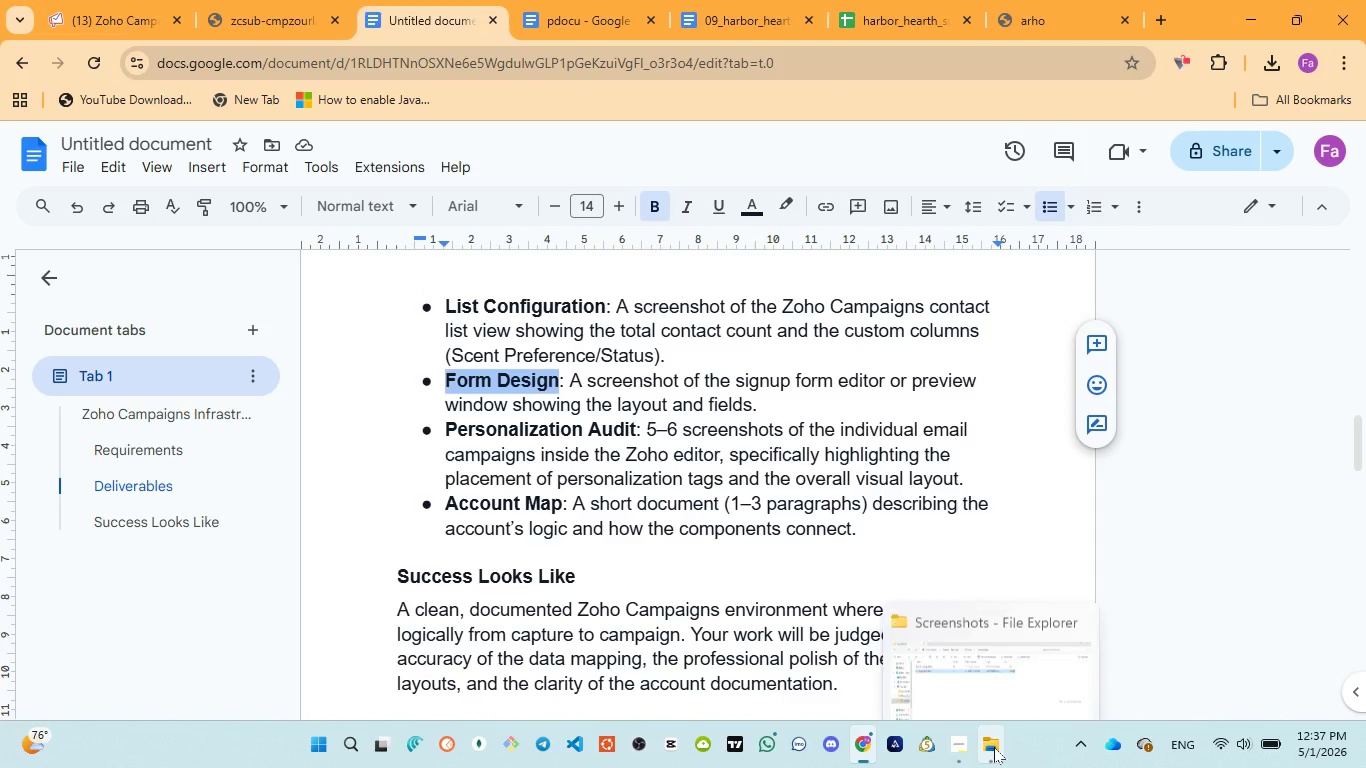 
left_click([995, 672])
 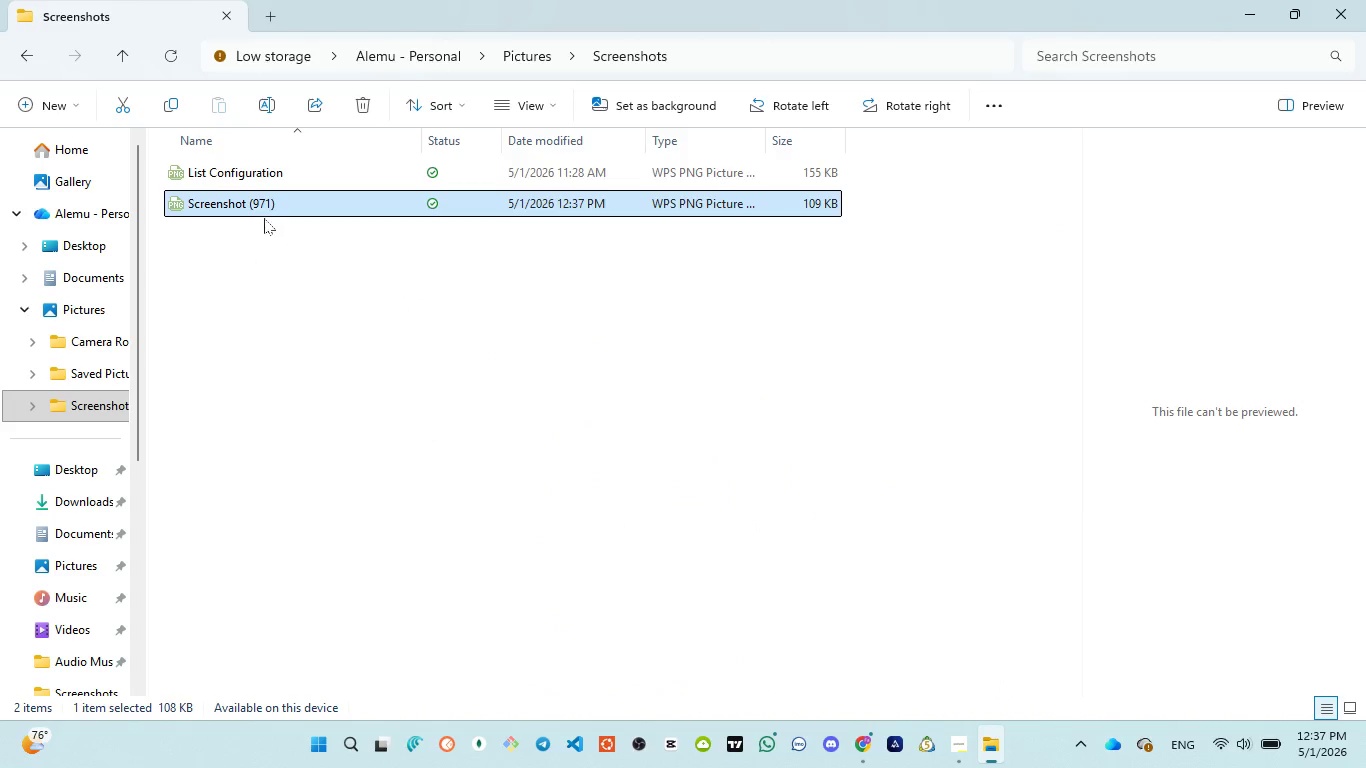 
left_click([249, 203])
 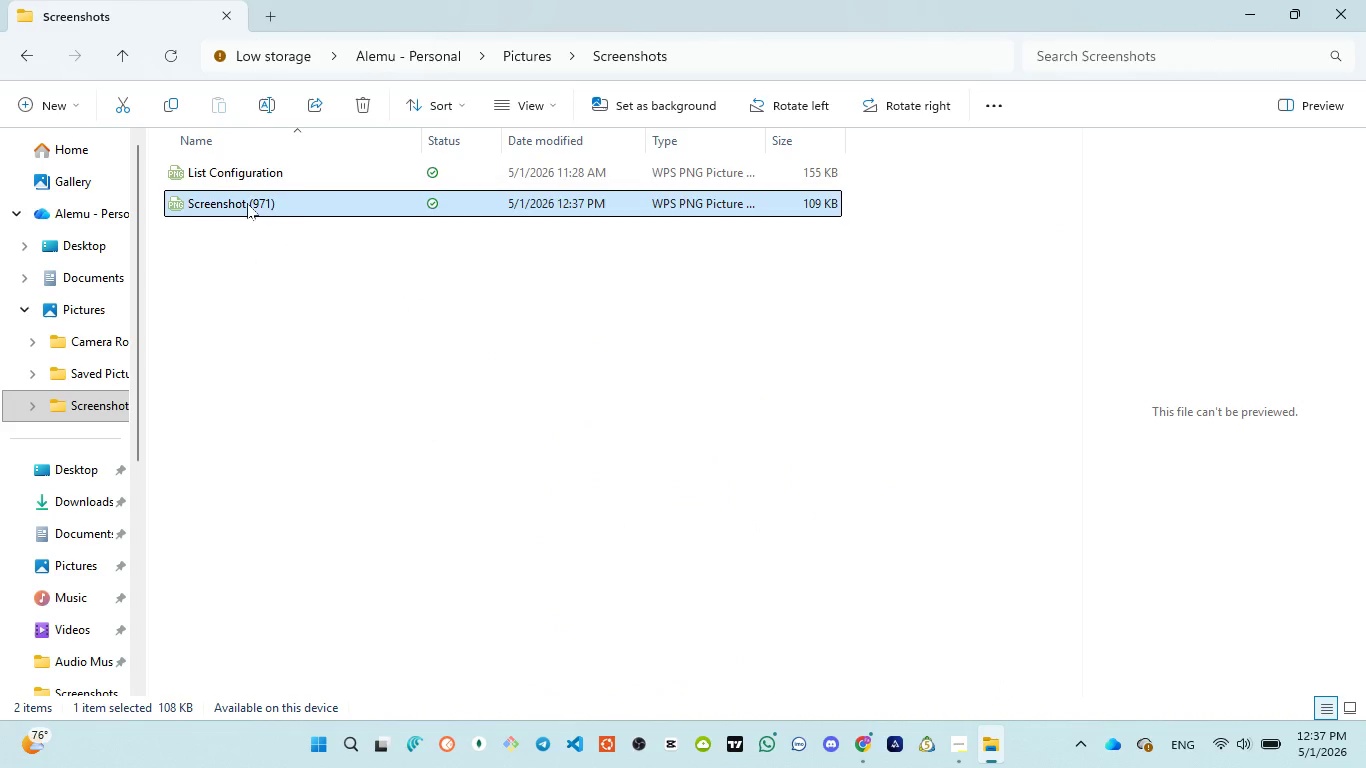 
left_click([247, 203])
 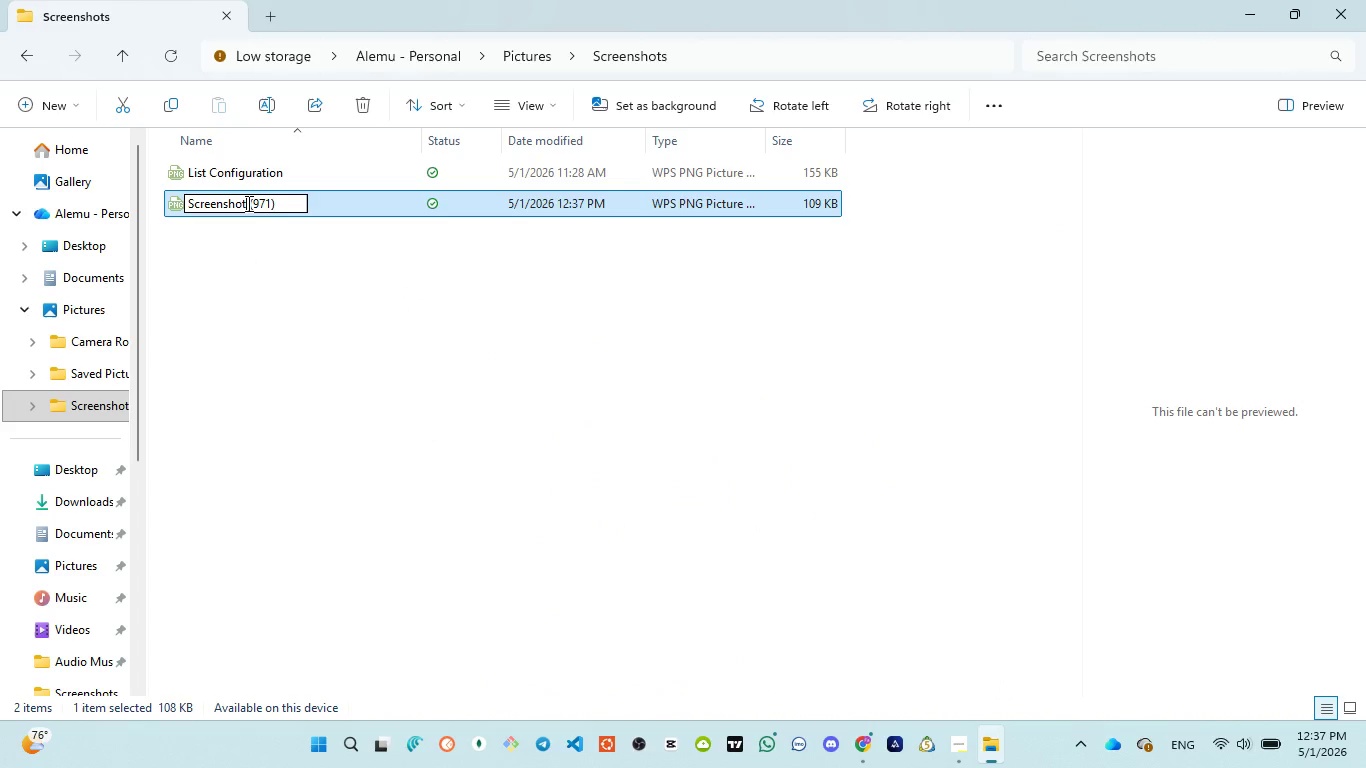 
key(Control+A)
 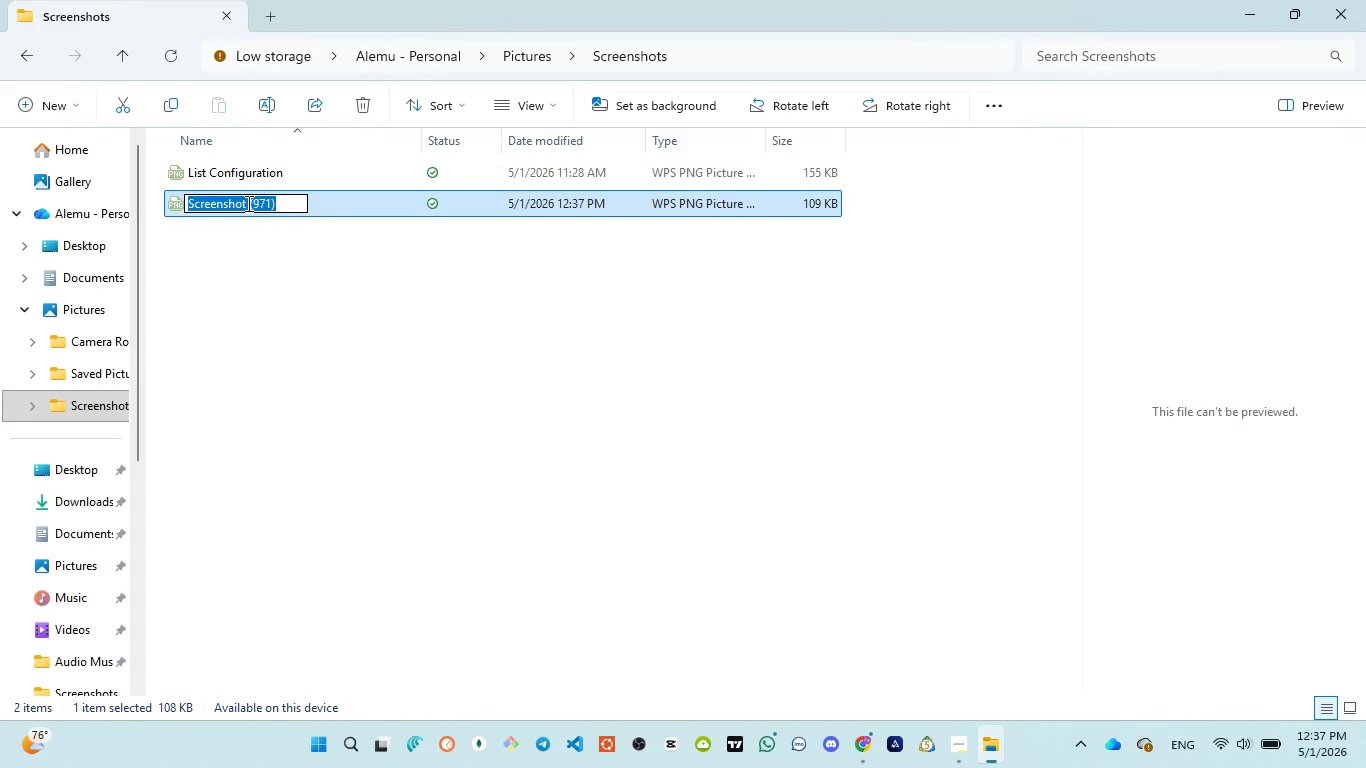 
key(Control+V)
 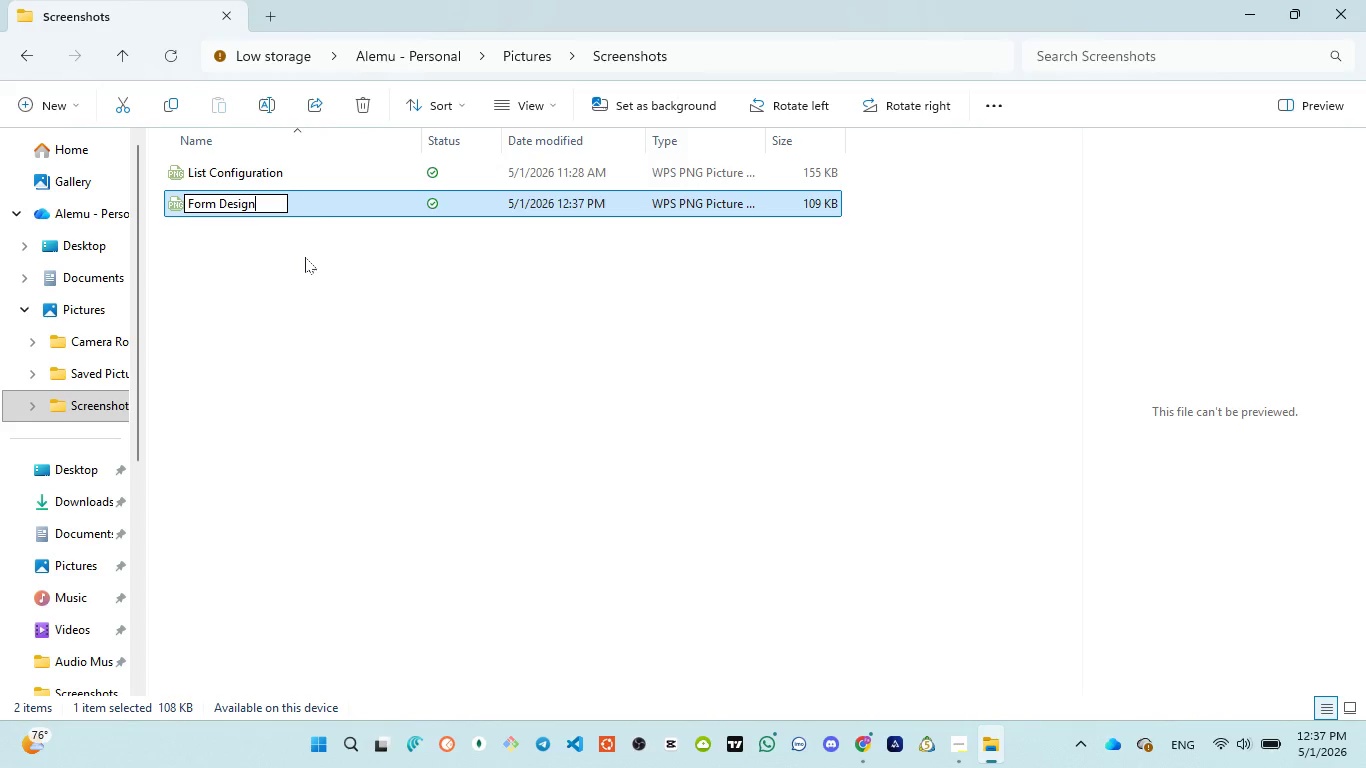 
left_click([305, 257])
 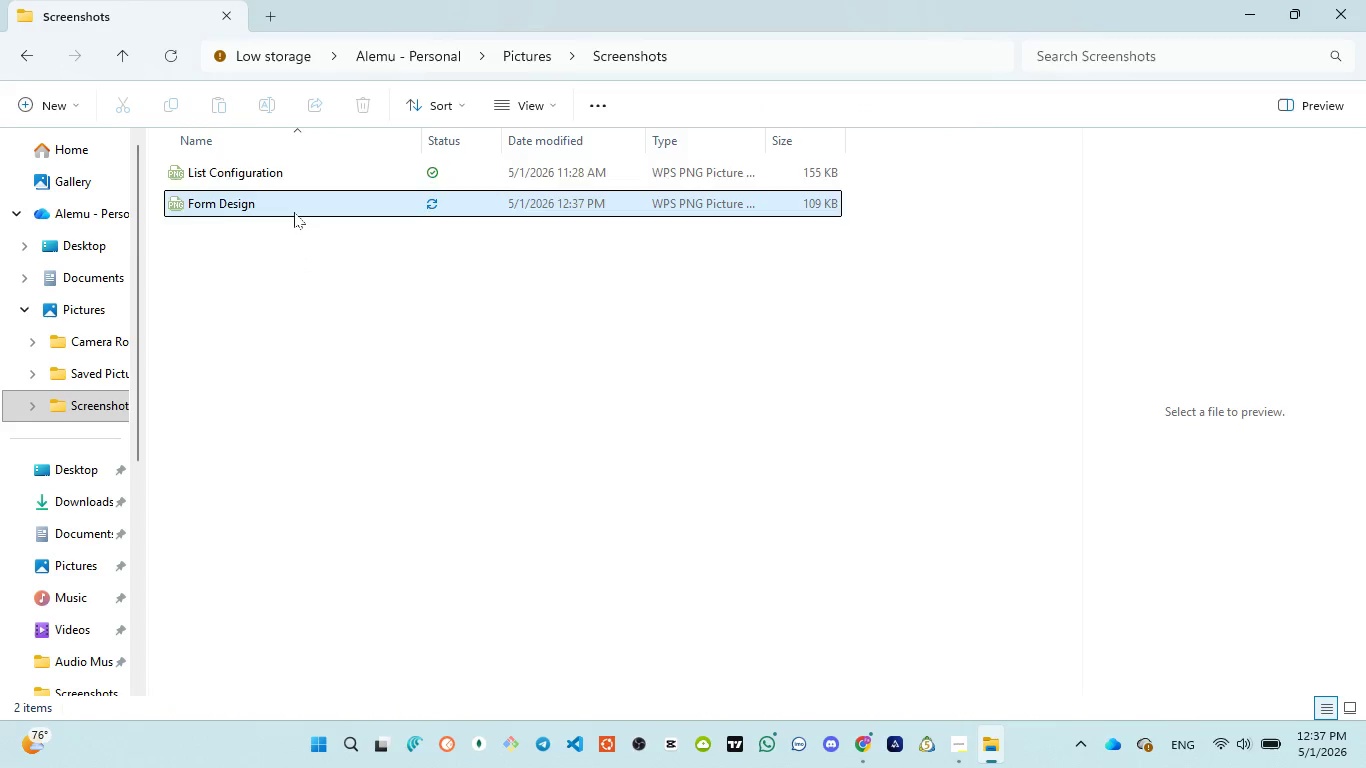 
left_click([294, 210])
 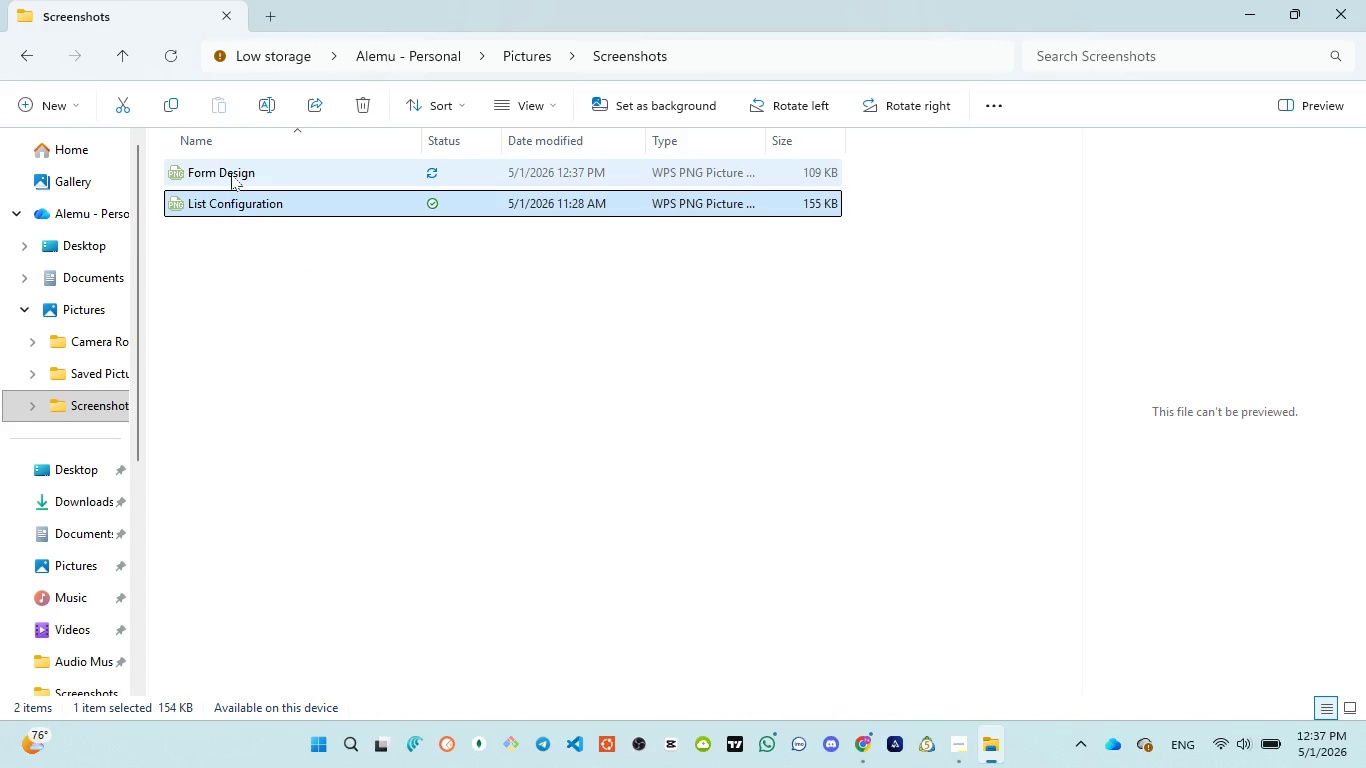 
double_click([231, 174])
 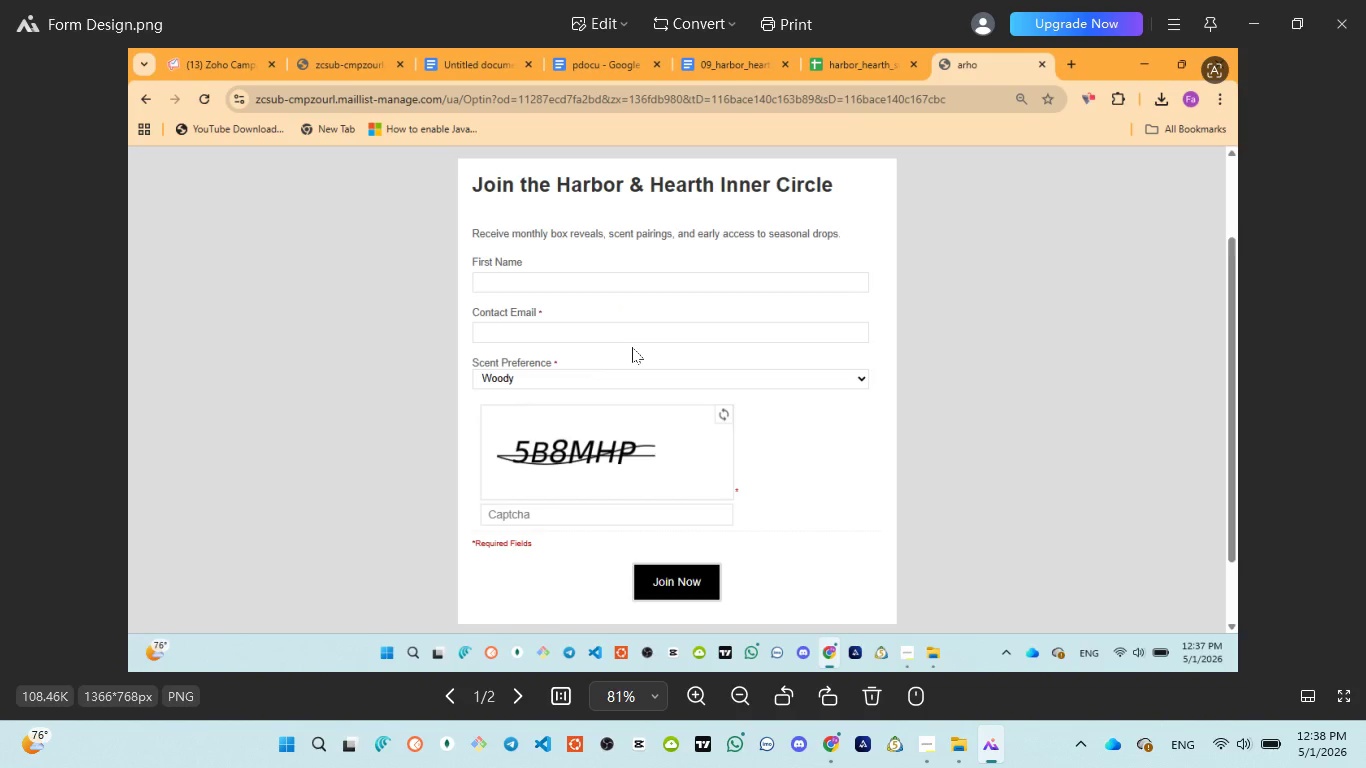 
wait(17.67)
 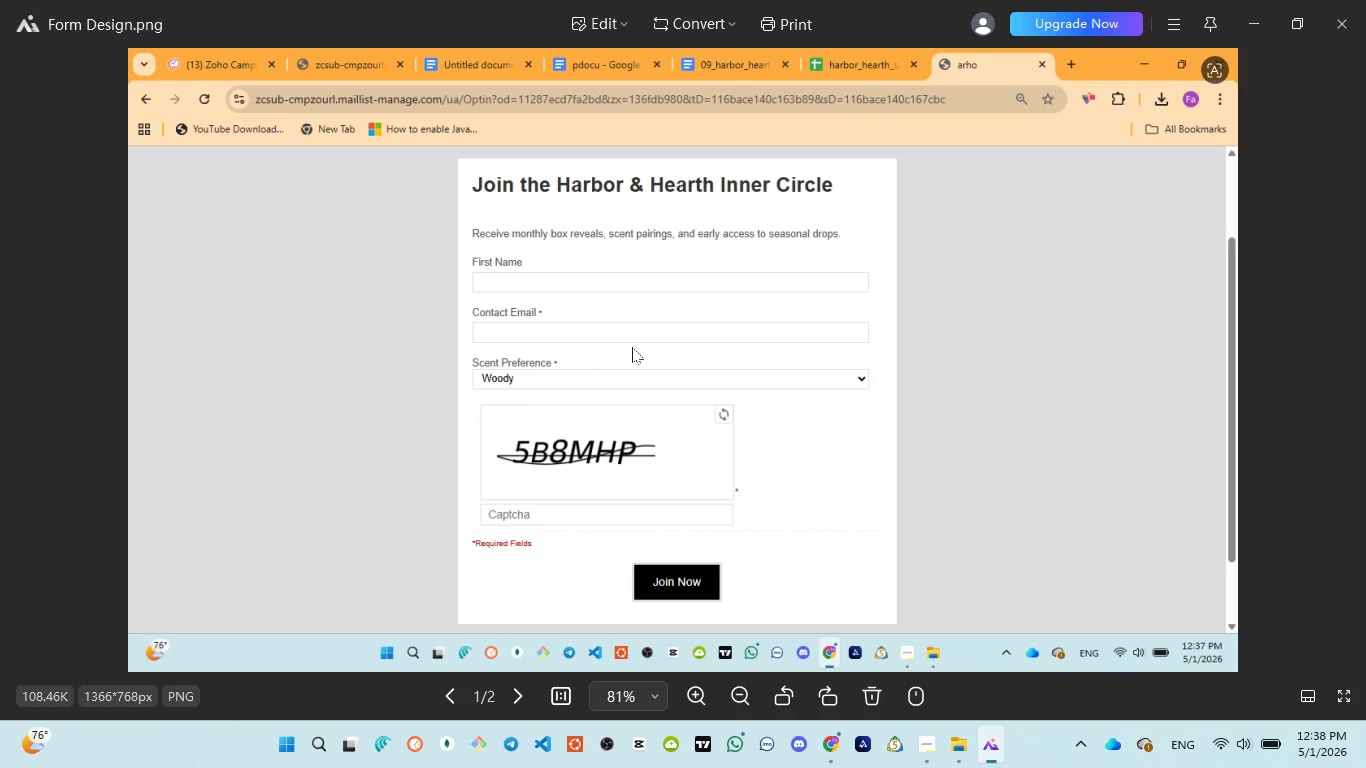 
scroll: coordinate [1067, 459], scroll_direction: up, amount: 2.0
 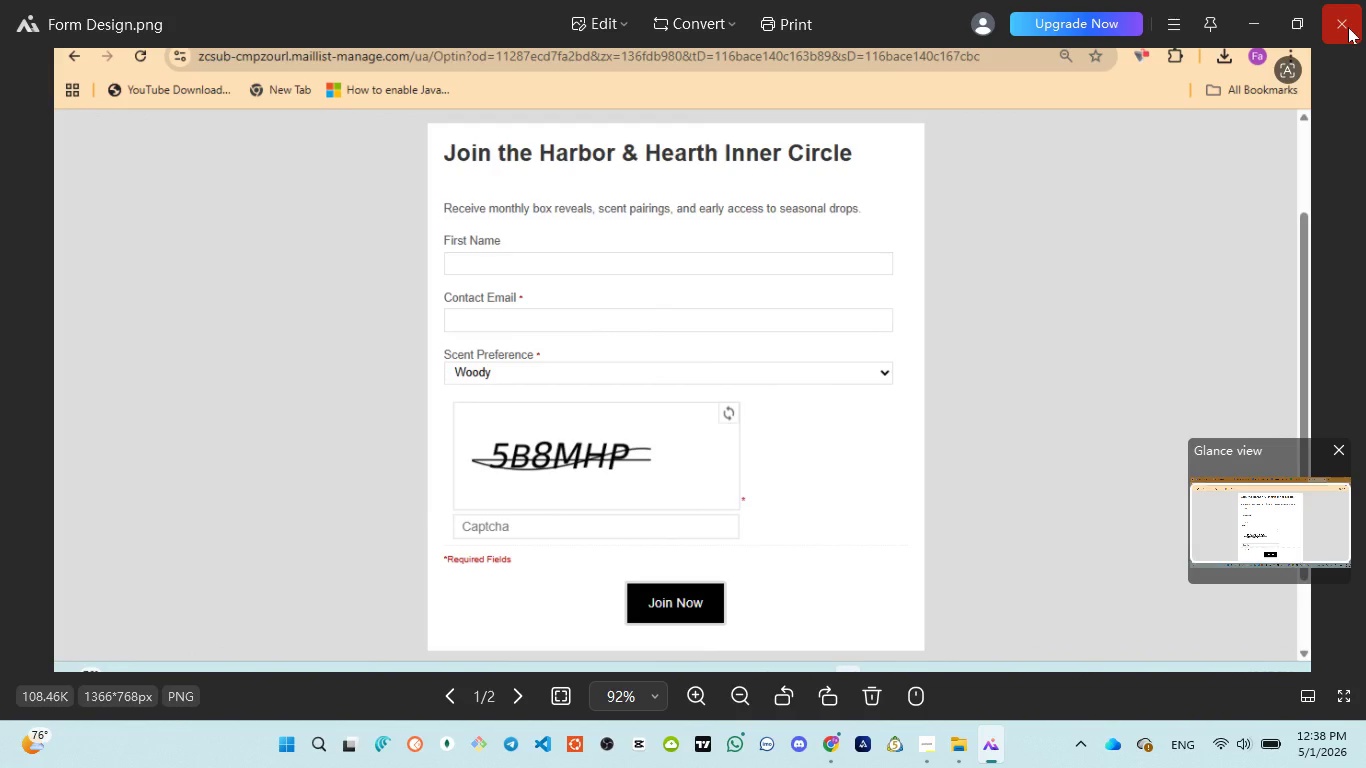 
left_click([1348, 27])
 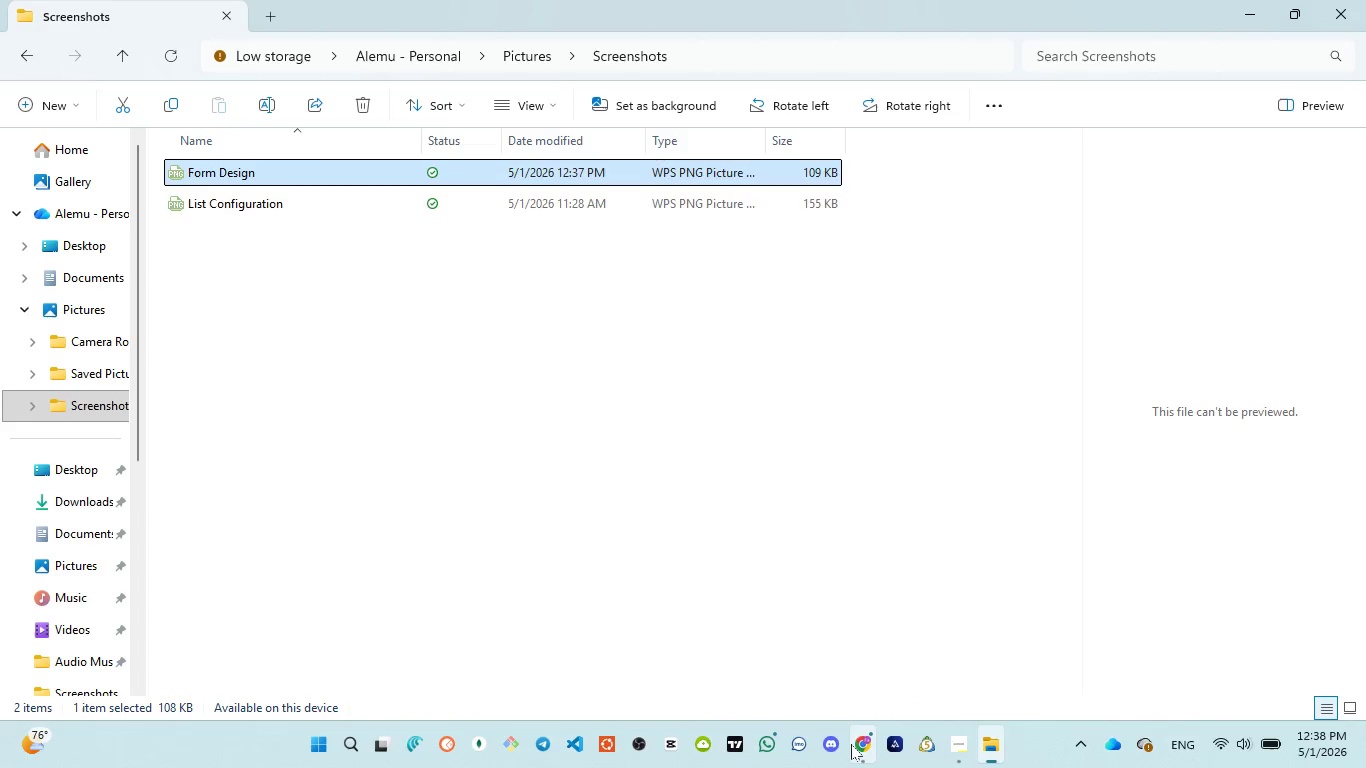 
left_click([856, 680])
 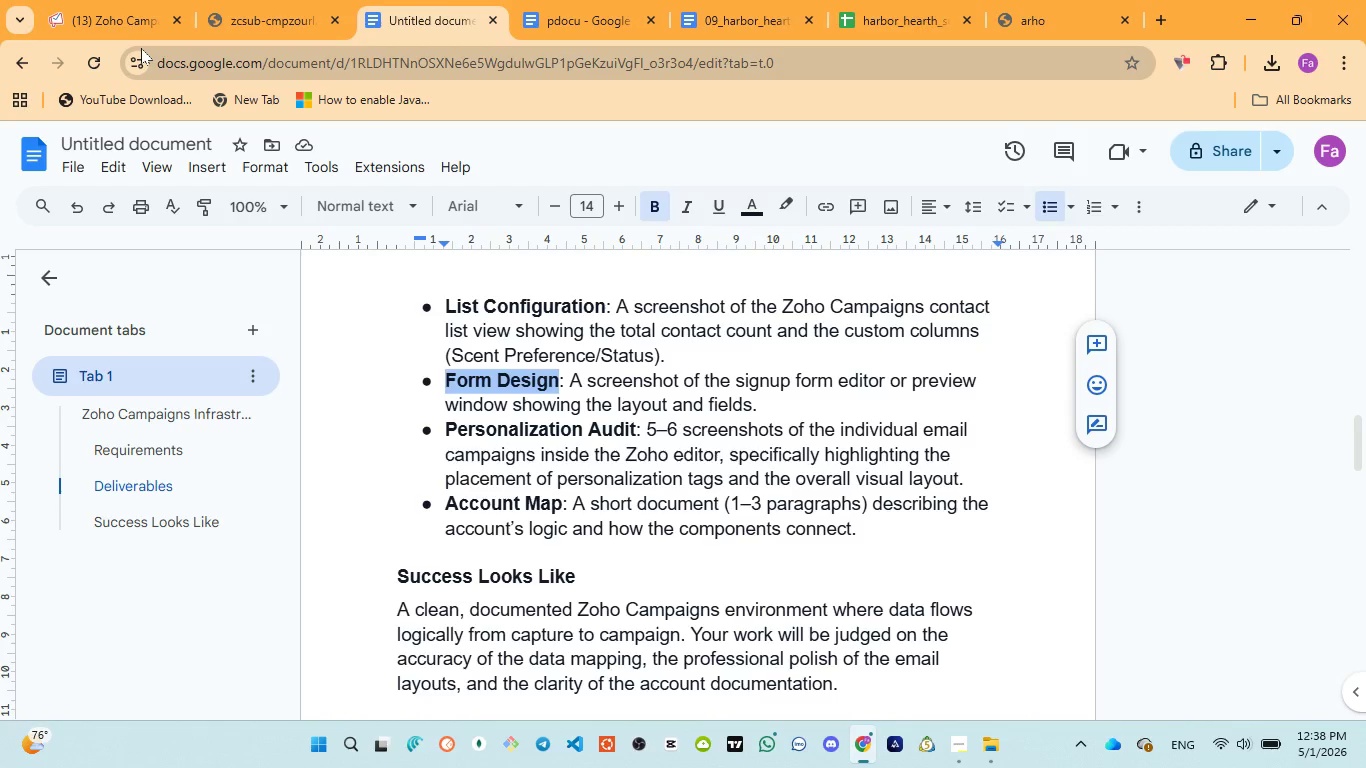 
left_click([253, 20])
 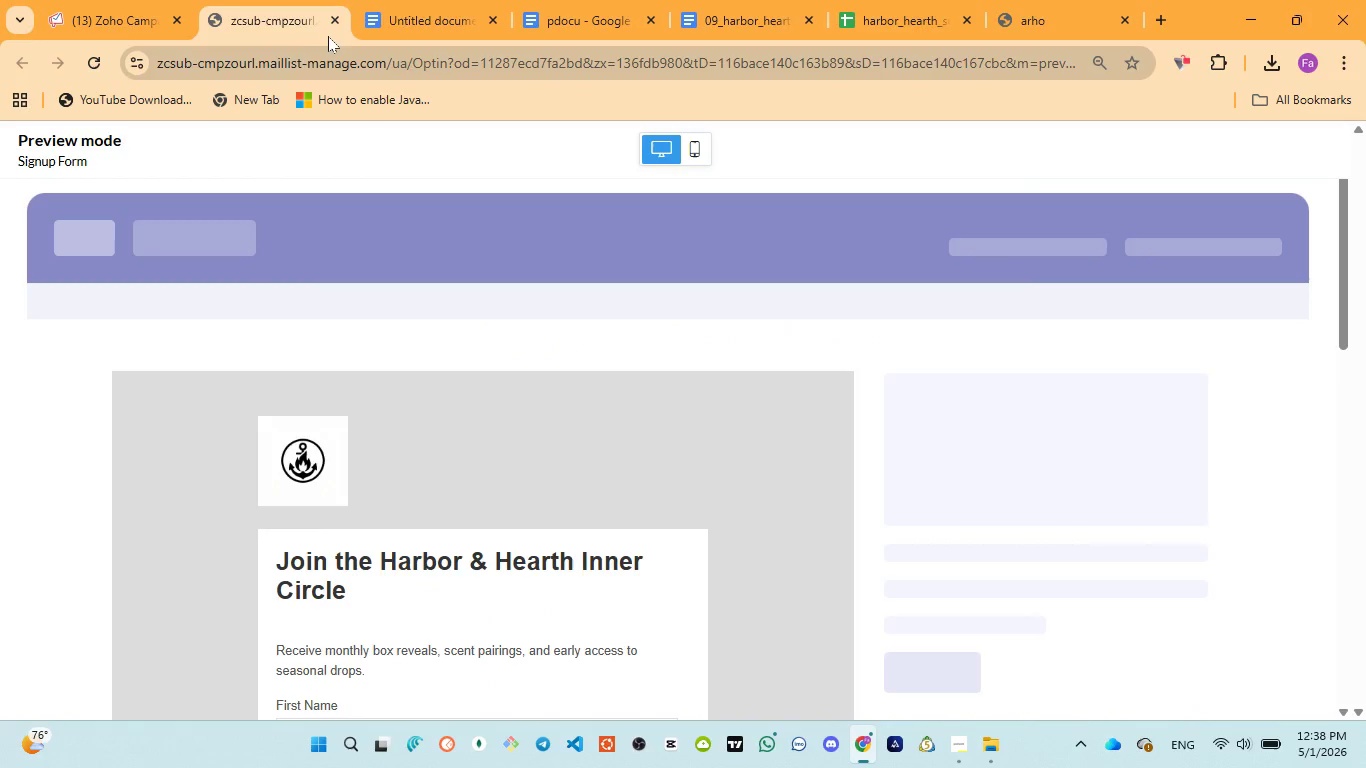 
left_click([338, 18])
 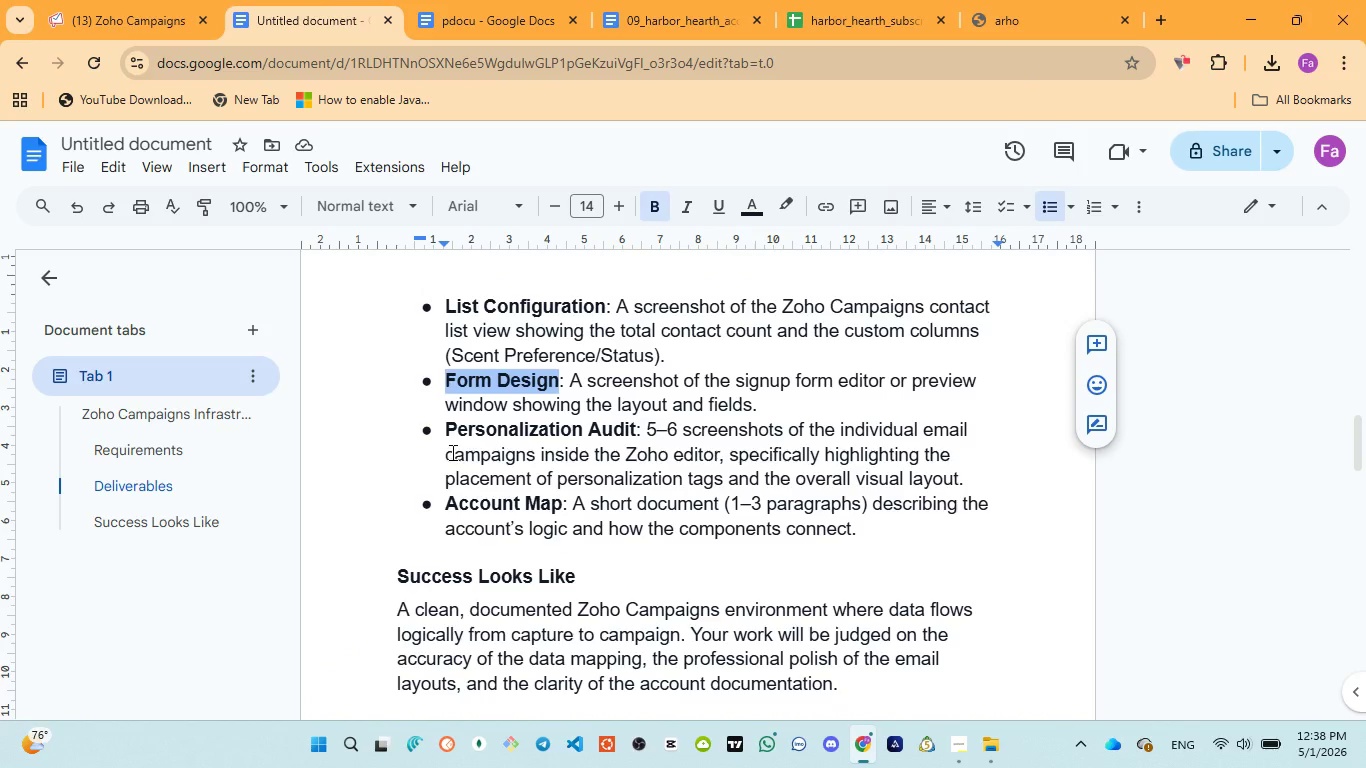 
left_click_drag(start_coordinate=[443, 433], to_coordinate=[972, 475])
 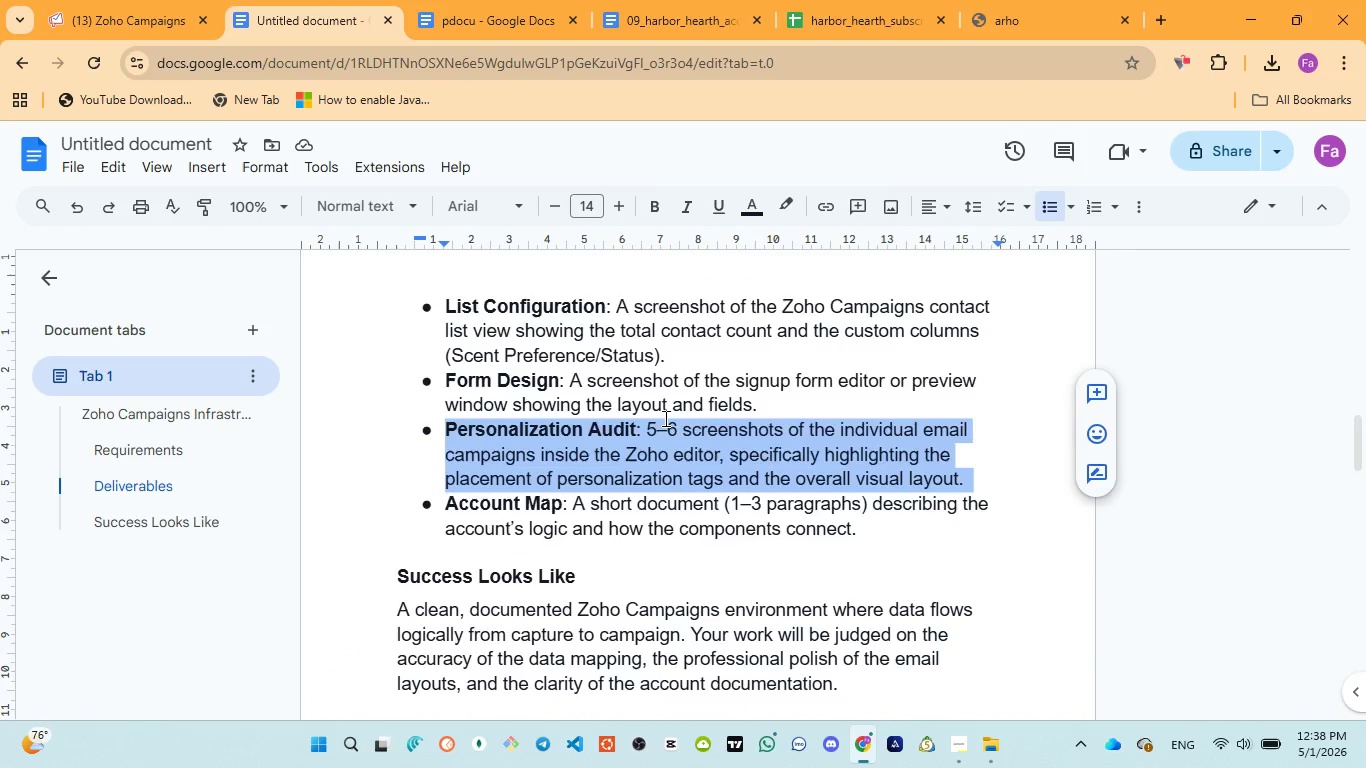 
scroll: coordinate [663, 418], scroll_direction: up, amount: 7.0
 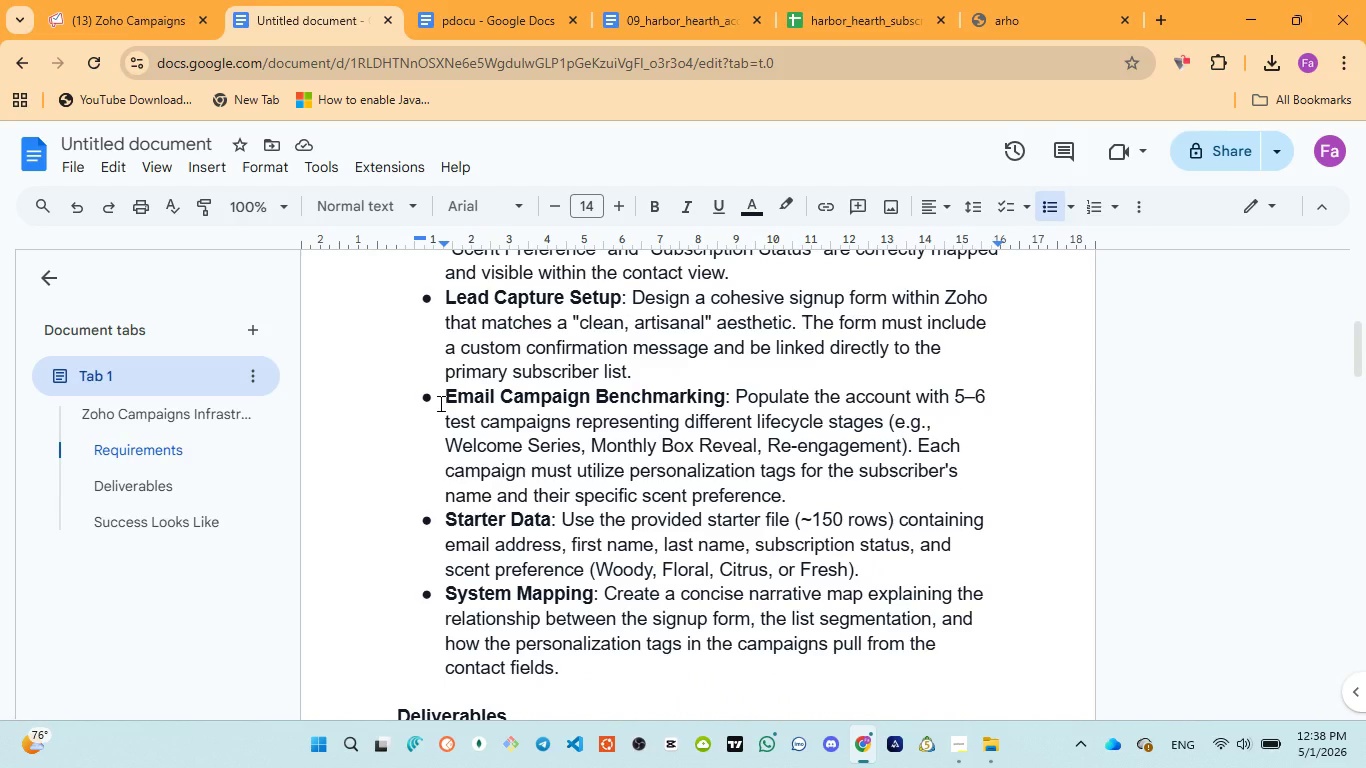 
left_click_drag(start_coordinate=[439, 402], to_coordinate=[936, 488])
 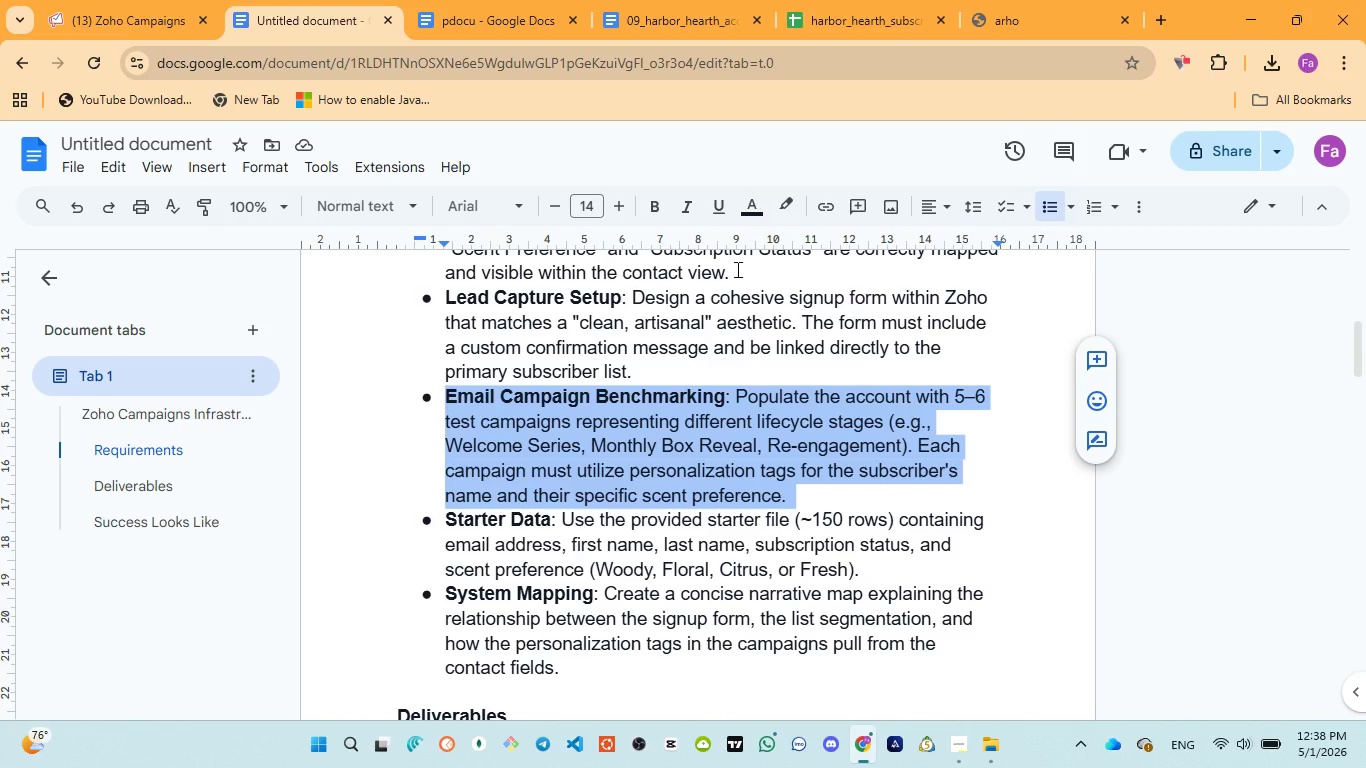 
wait(6.16)
 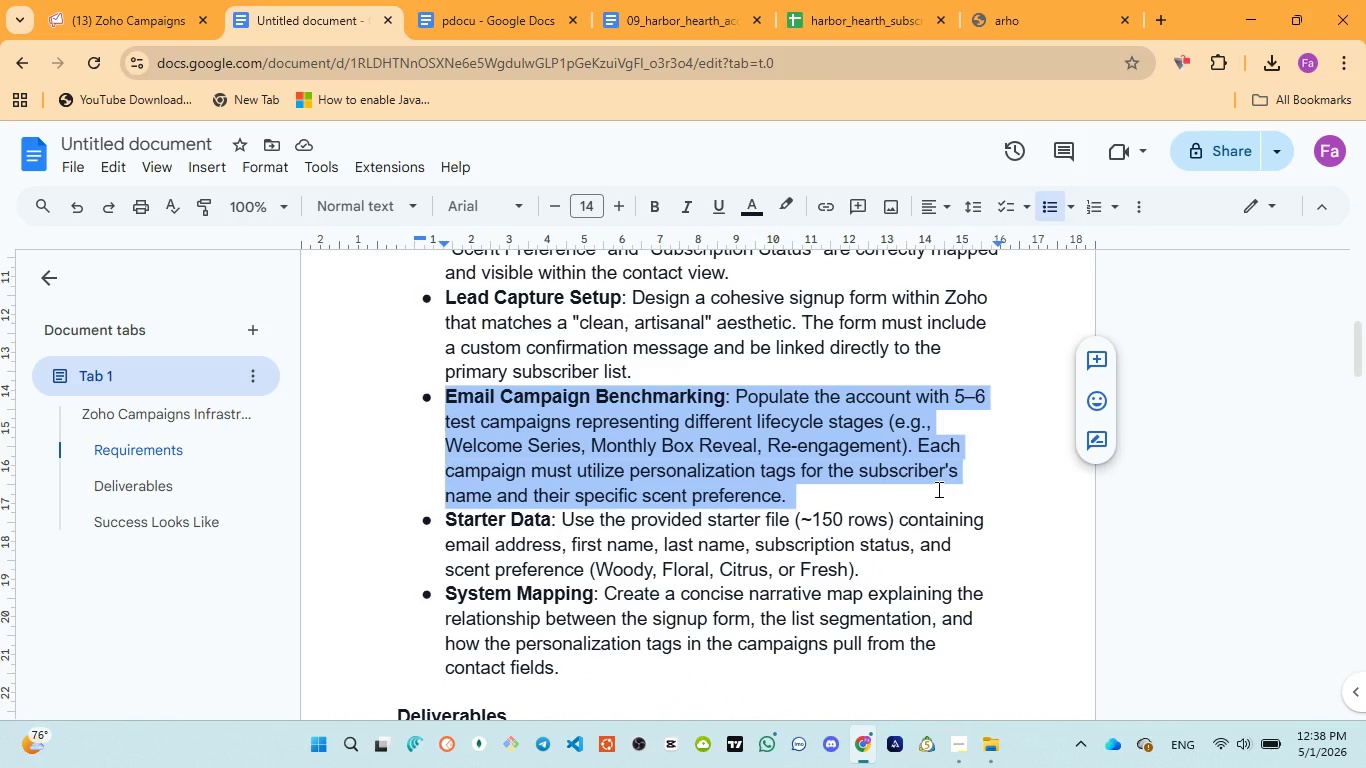 
left_click([492, 23])
 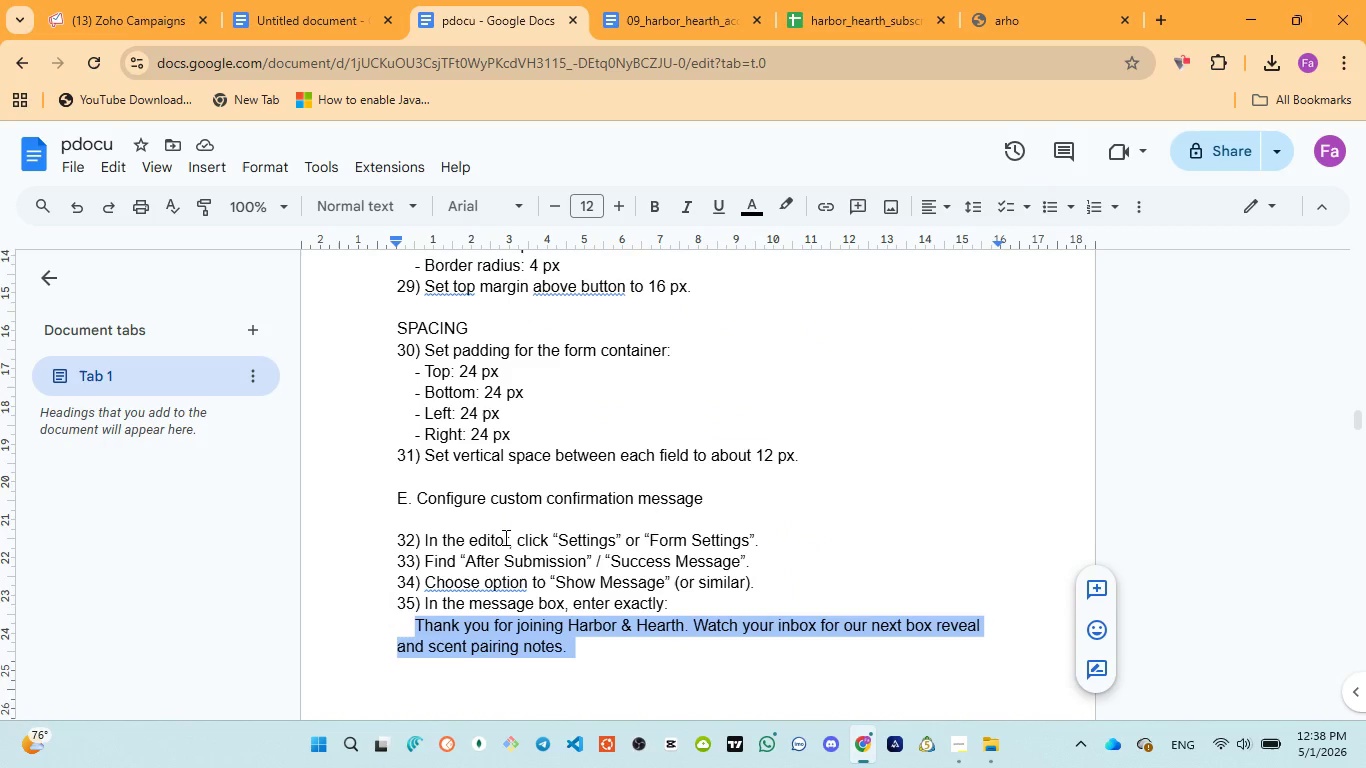 
scroll: coordinate [501, 547], scroll_direction: down, amount: 4.0
 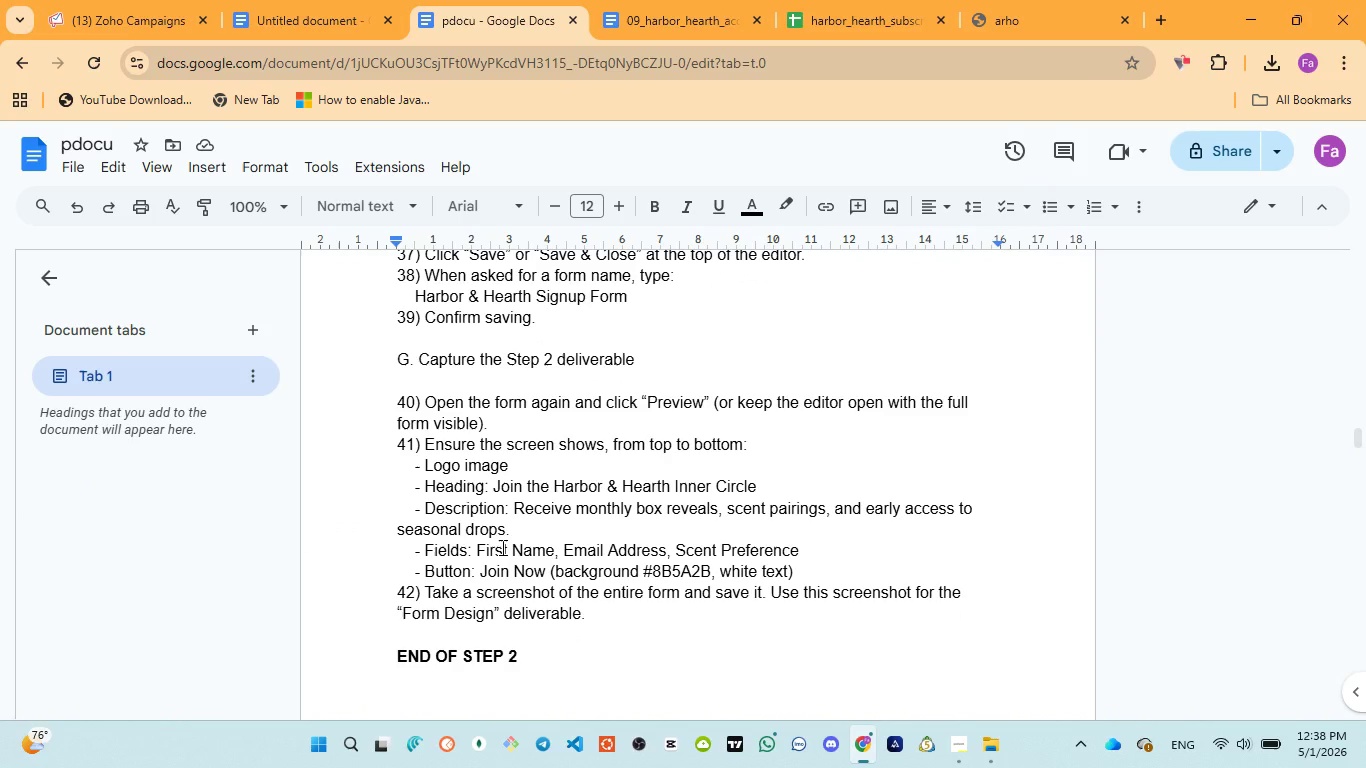 
wait(6.25)
 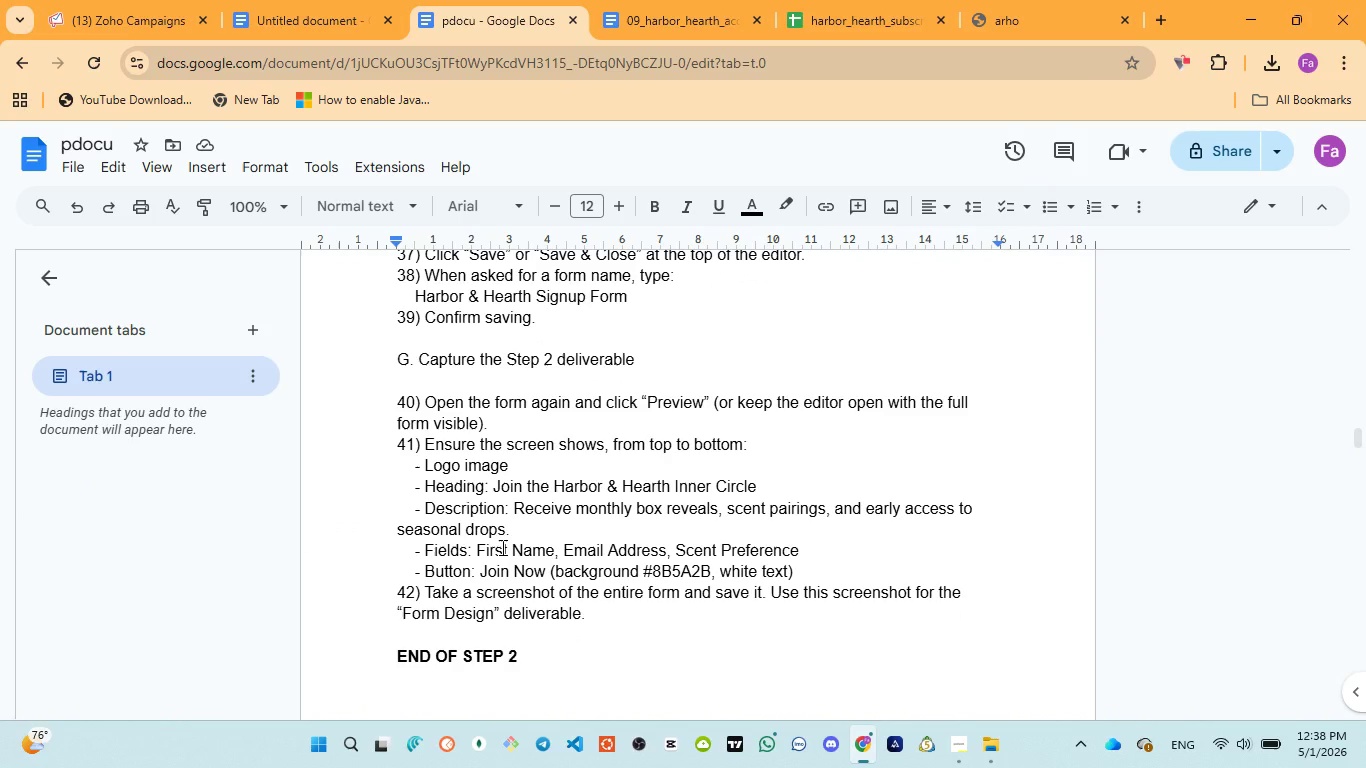 
scroll: coordinate [501, 547], scroll_direction: down, amount: 1.0
 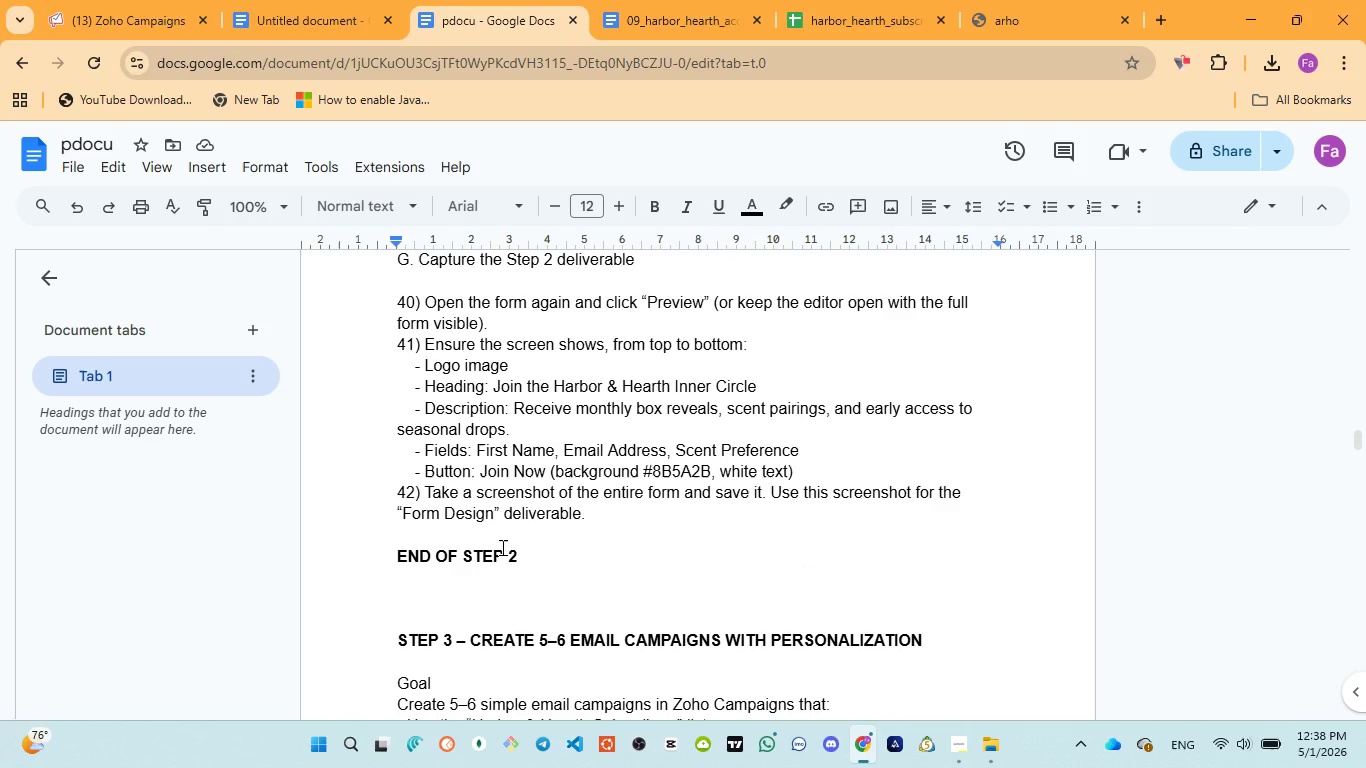 
wait(13.68)
 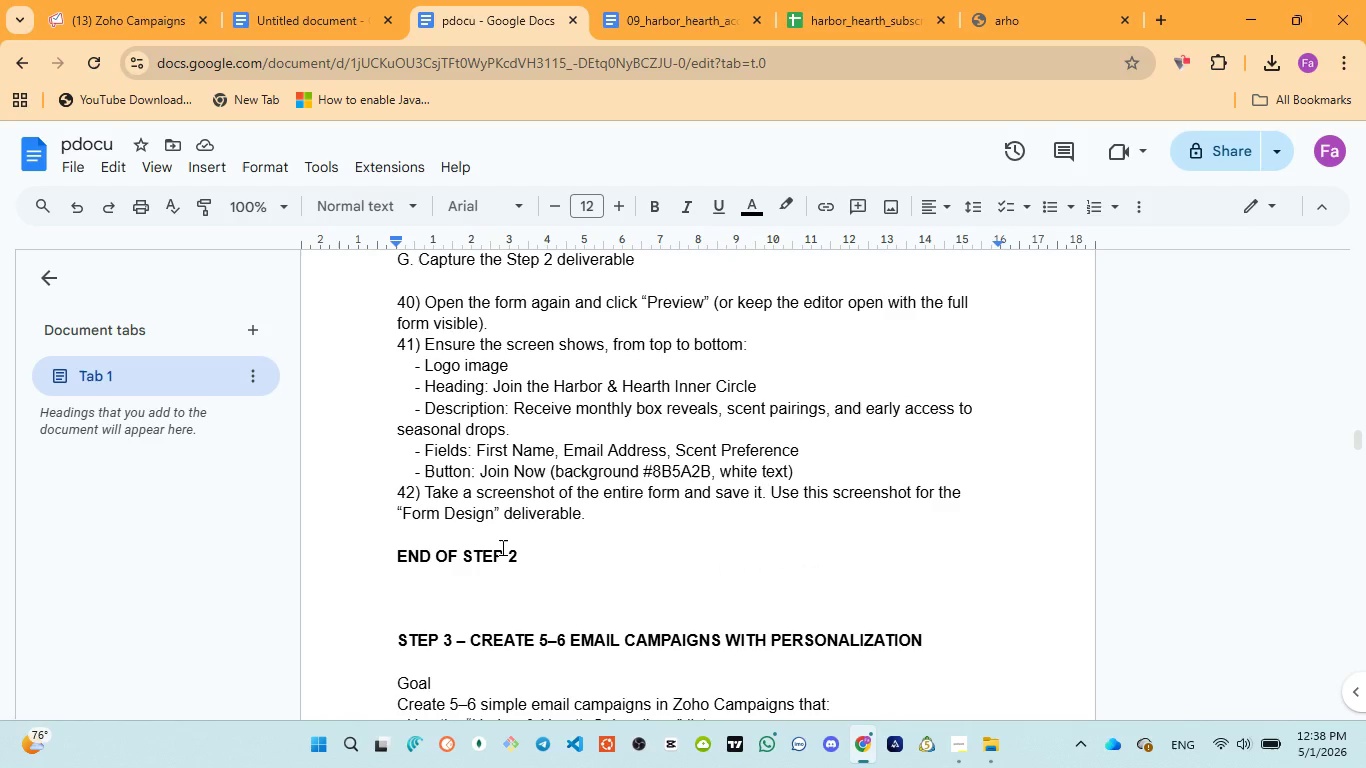 
scroll: coordinate [795, 614], scroll_direction: up, amount: 2.0
 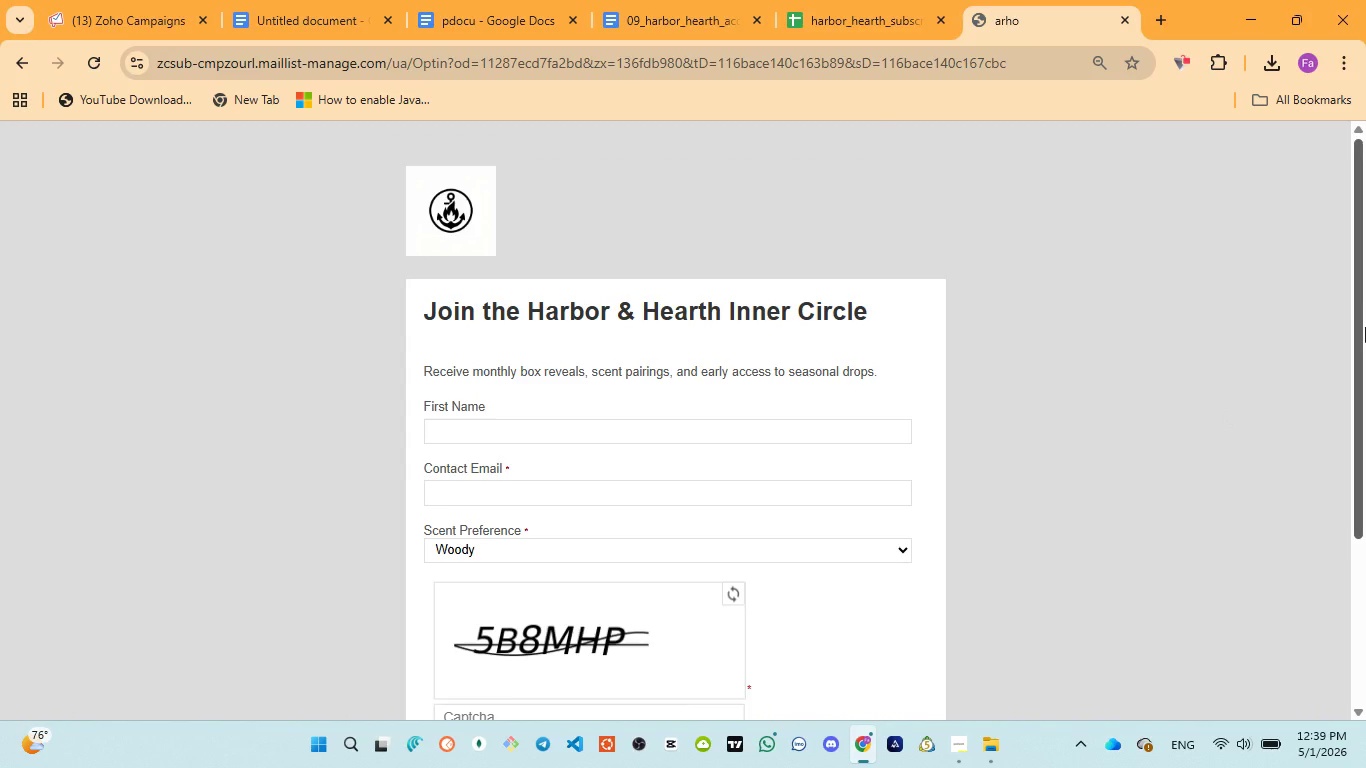 
left_click_drag(start_coordinate=[1362, 328], to_coordinate=[1359, 349])
 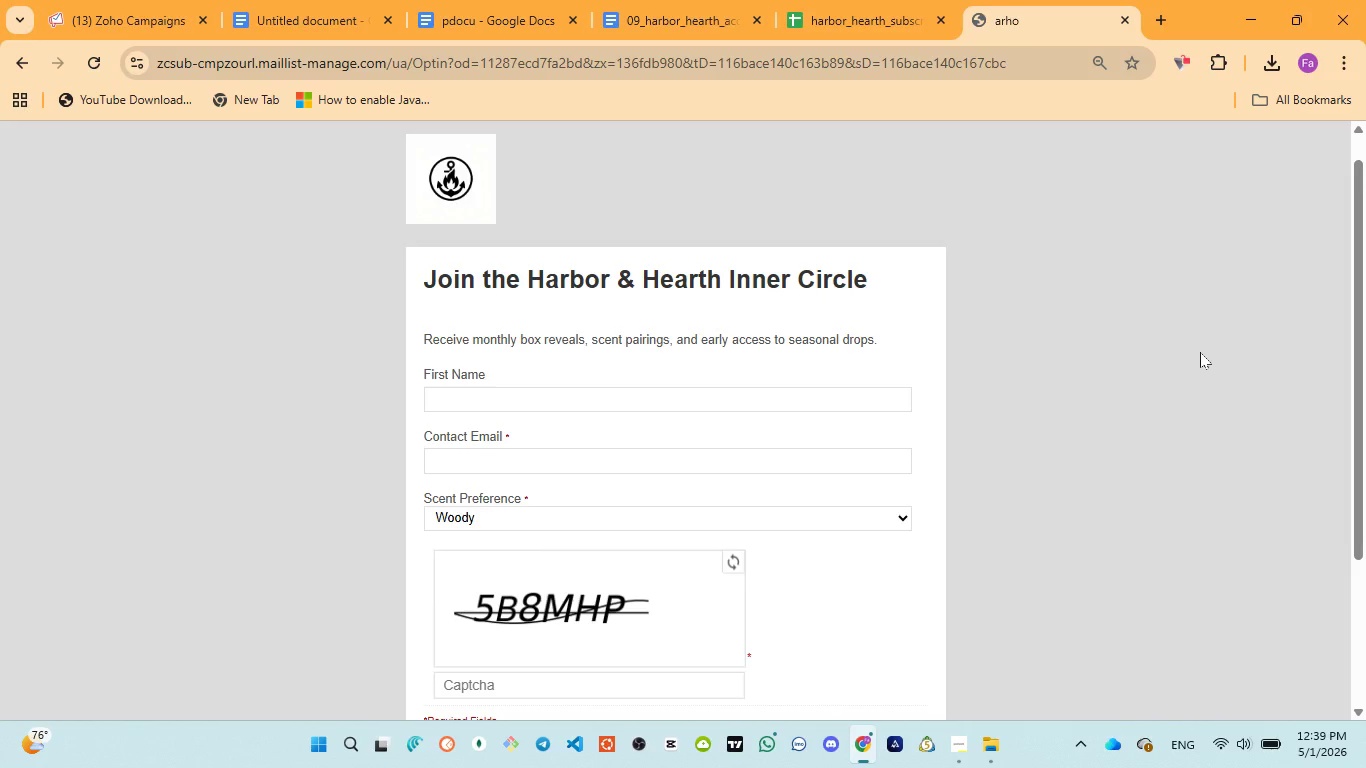 
key(Control+ControlLeft)
 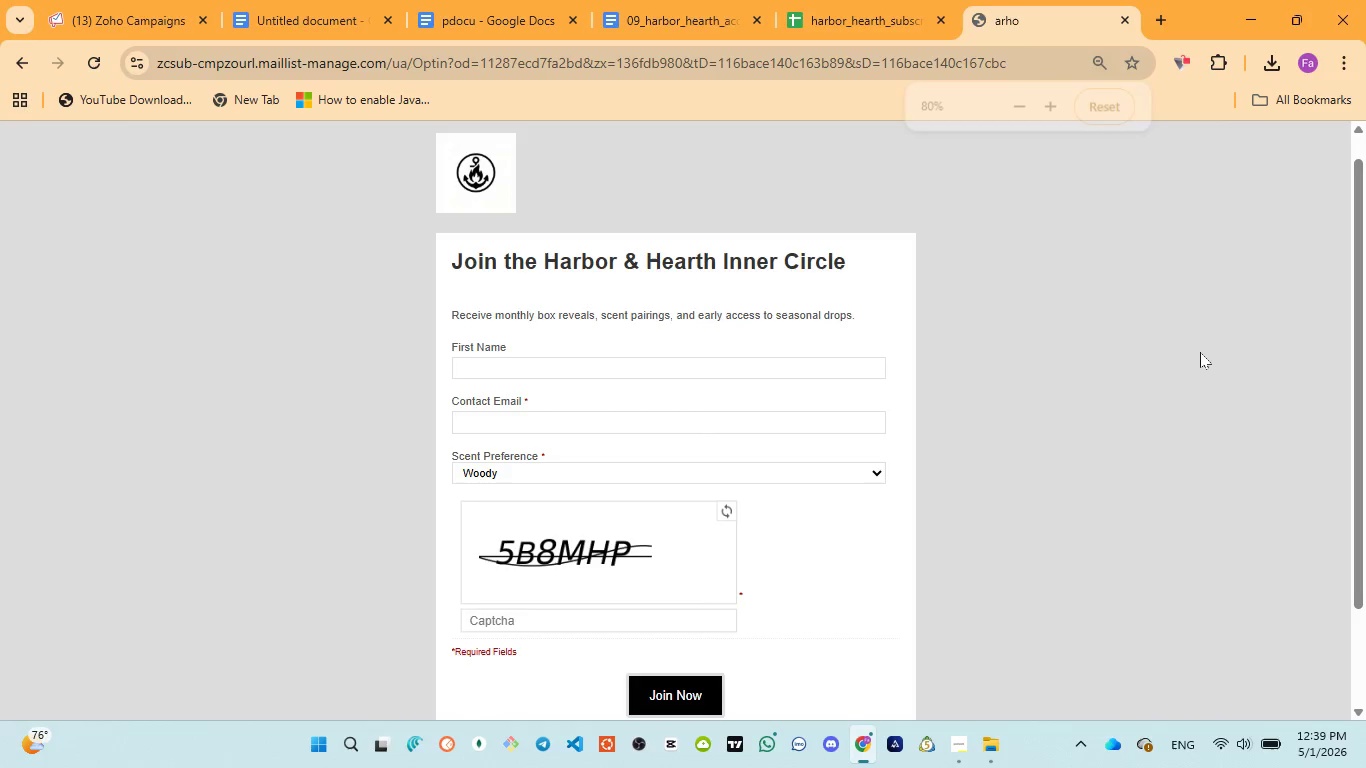 
key(Control+Minus)
 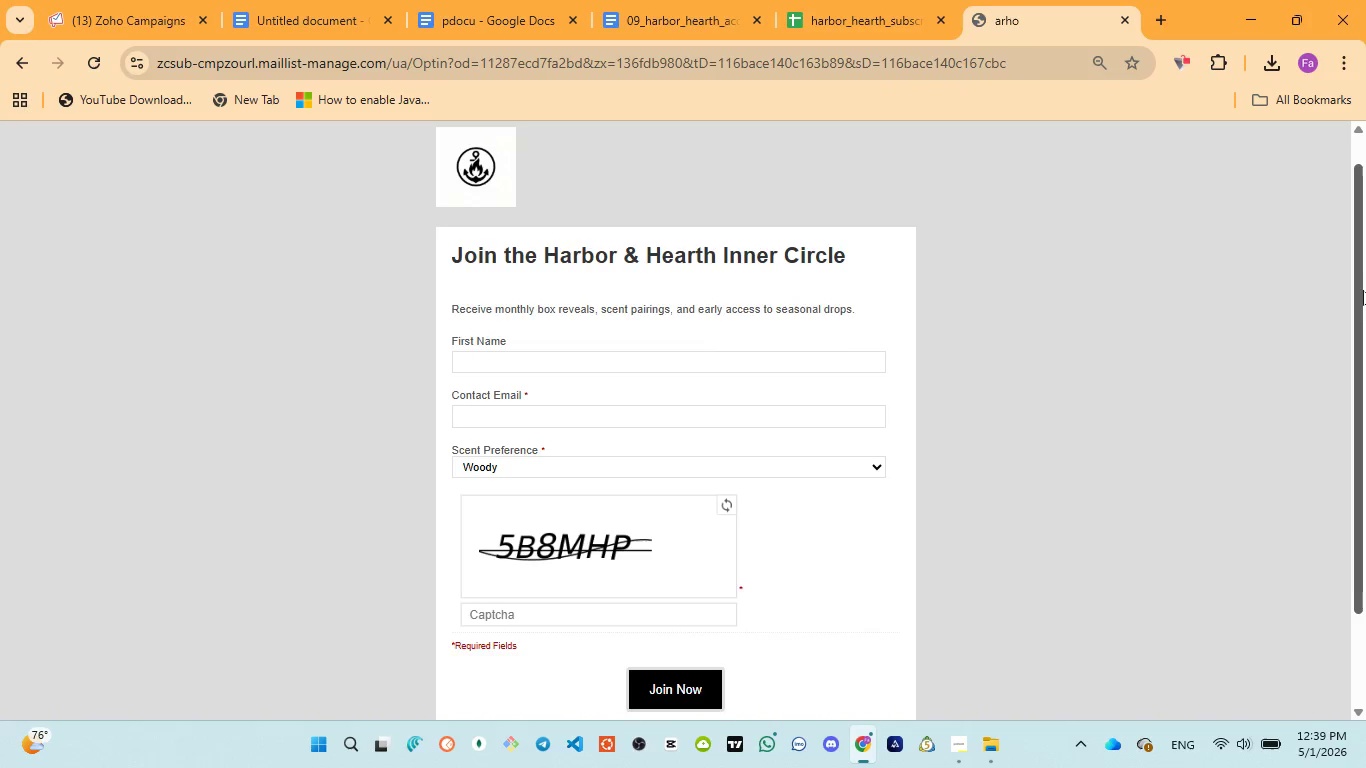 
wait(9.62)
 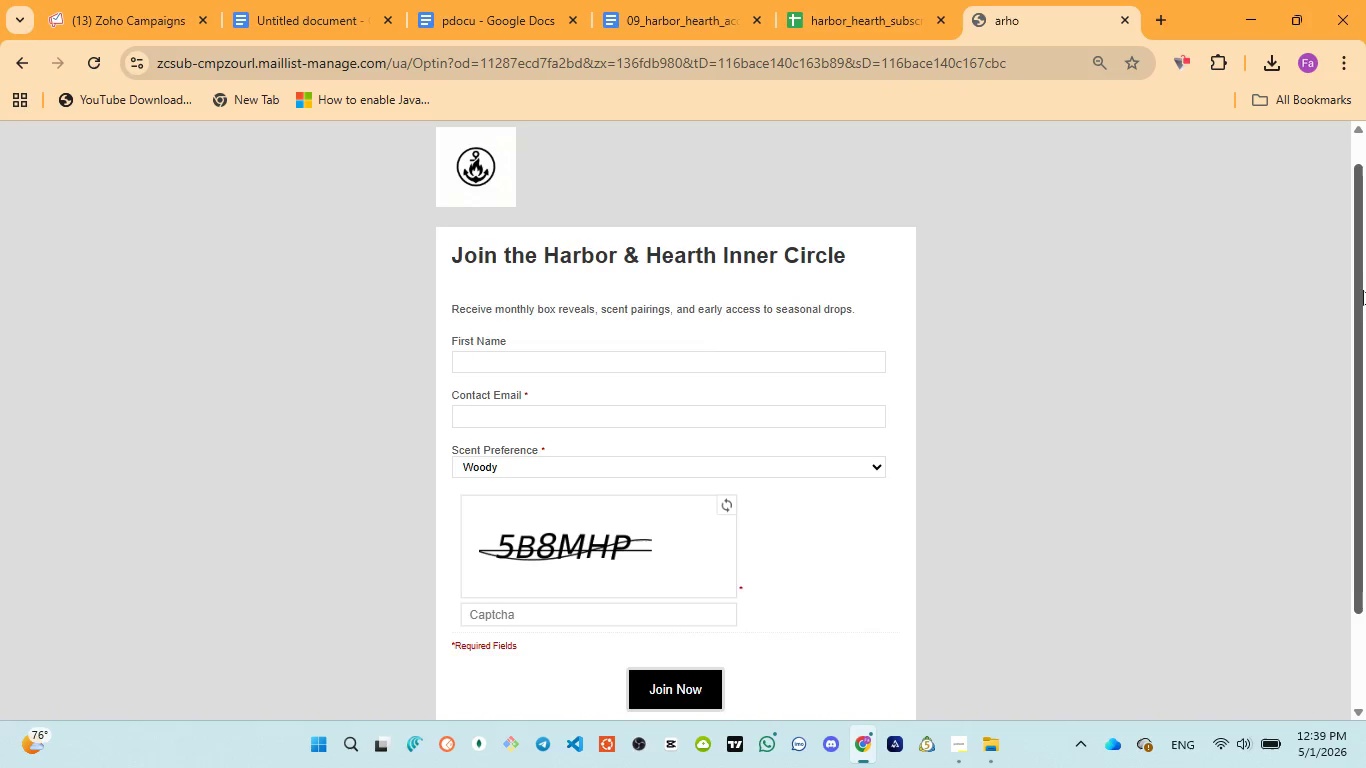 
mouse_move([984, 728])
 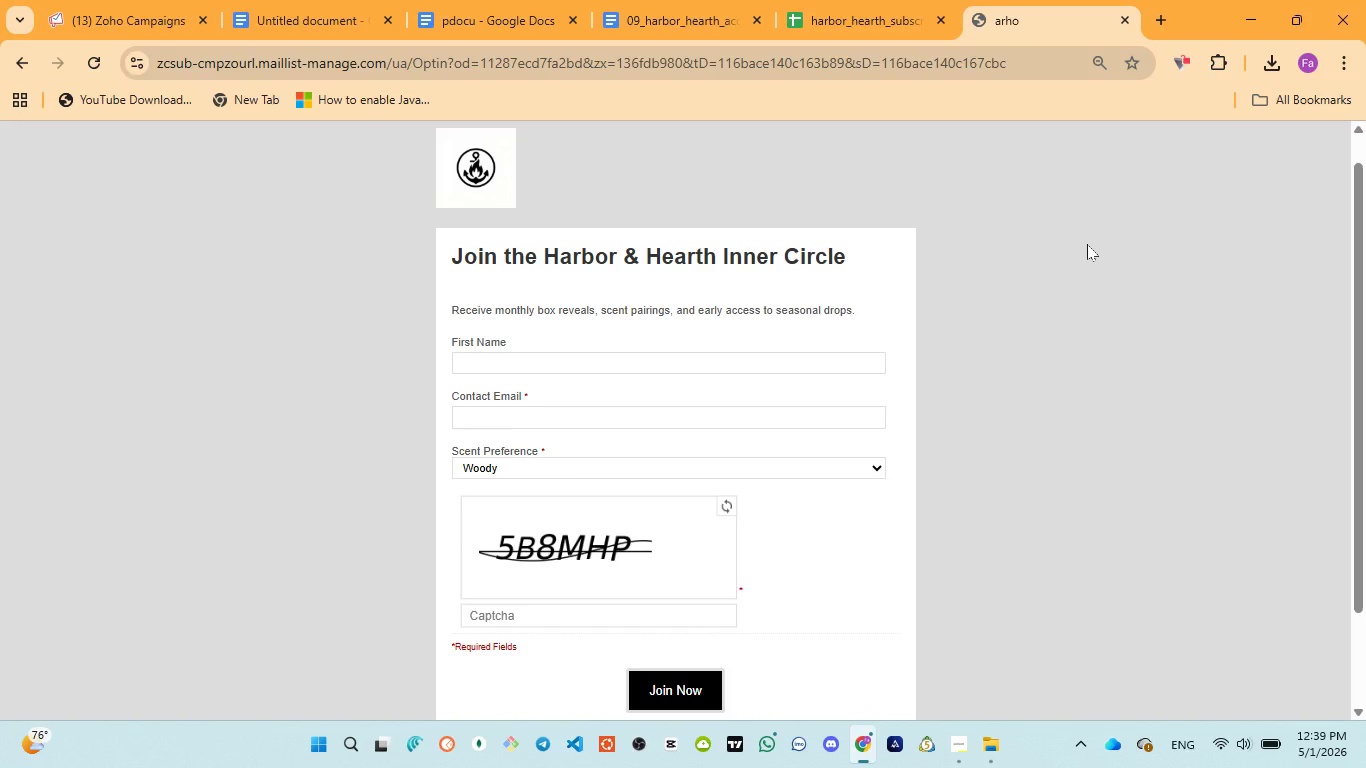 
key(Meta+MetaLeft)
 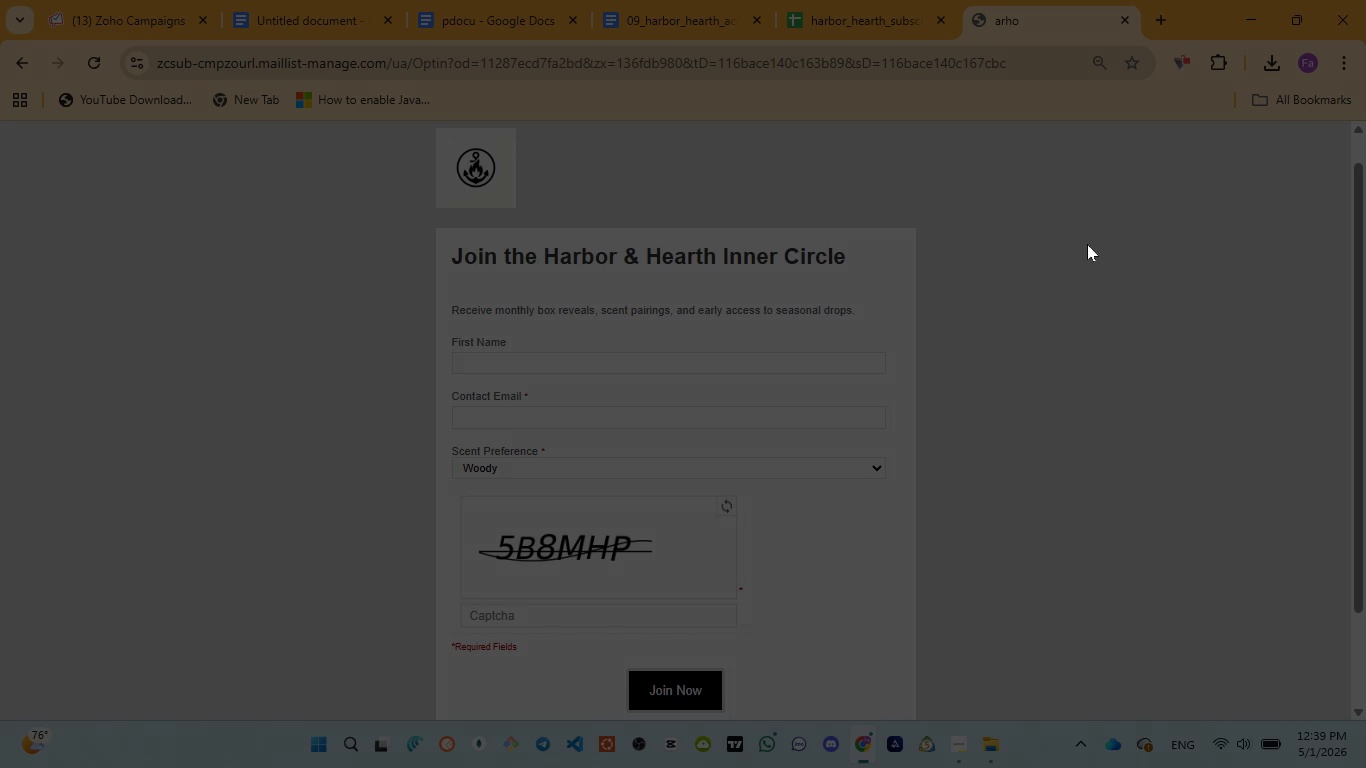 
key(Meta+PrintScreen)
 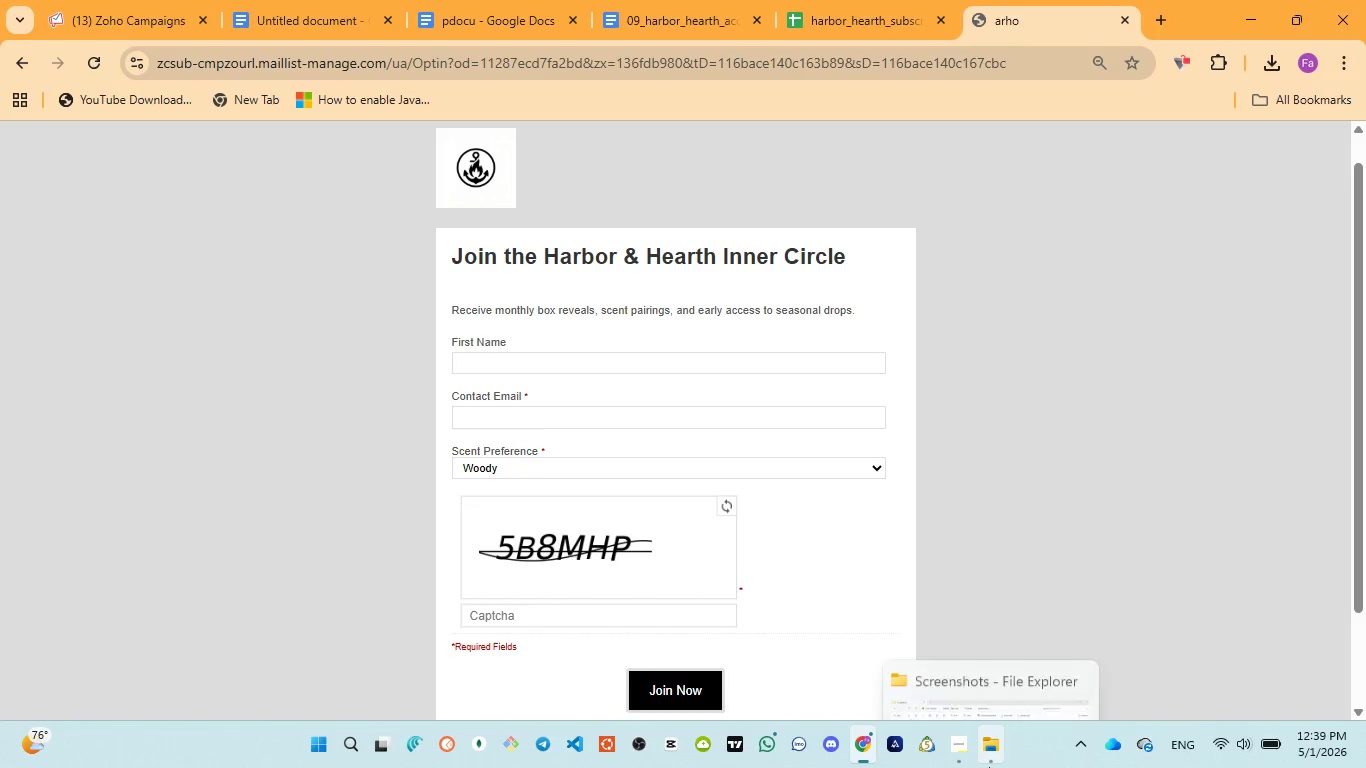 
left_click([997, 660])
 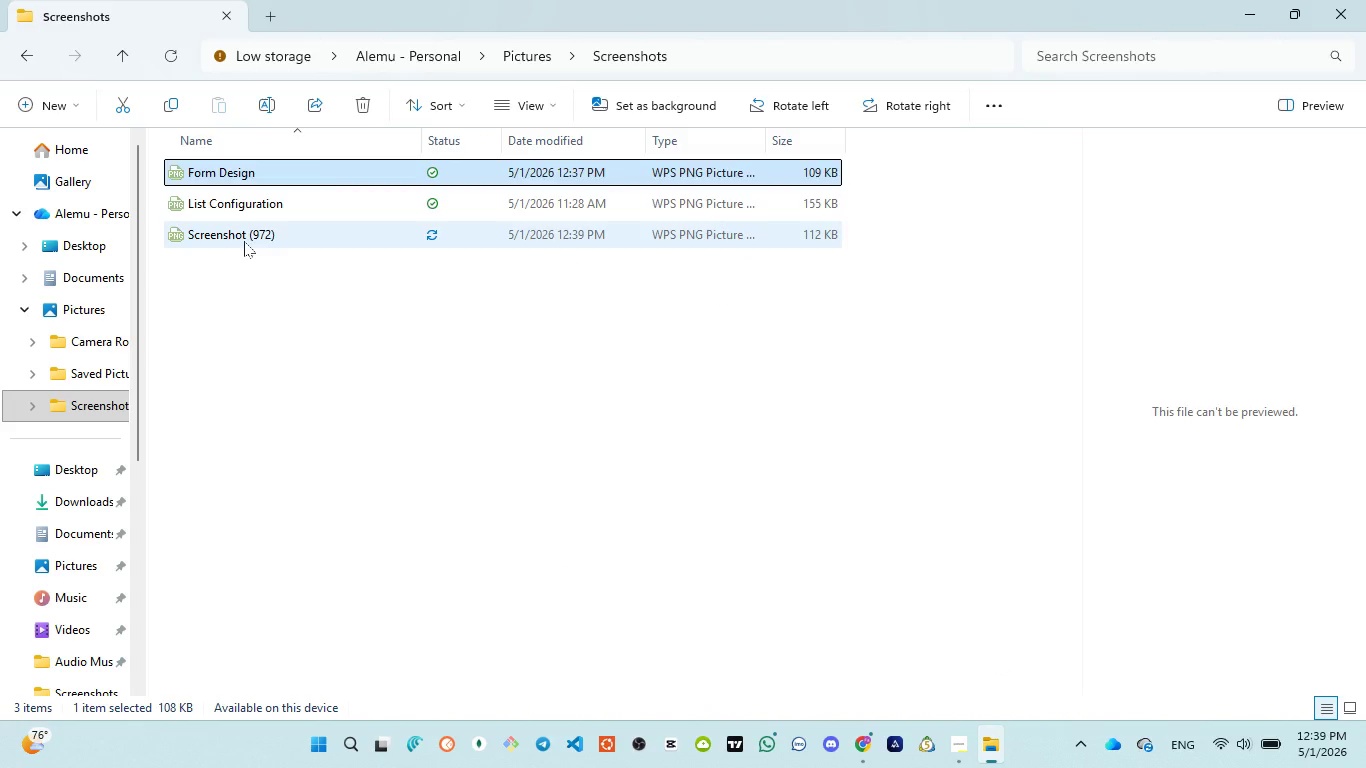 
double_click([244, 241])
 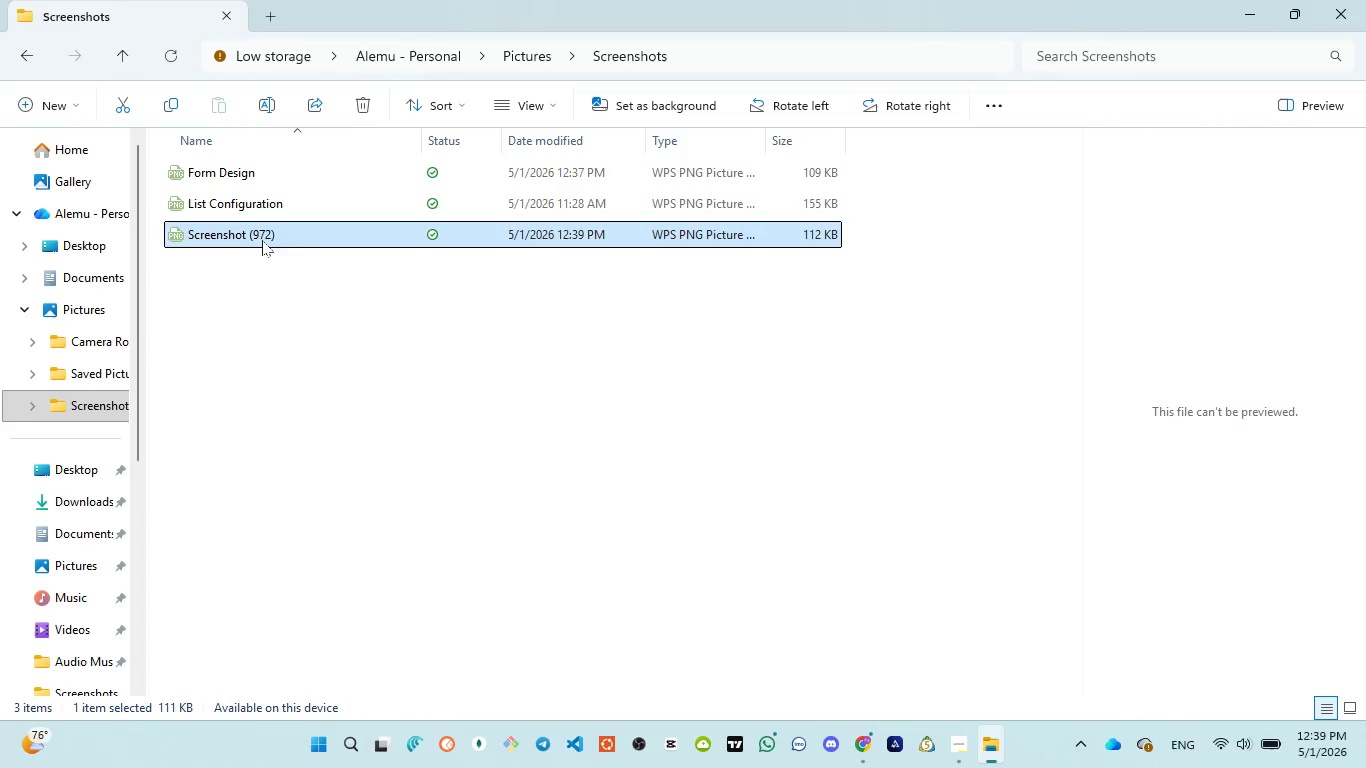 
double_click([268, 238])
 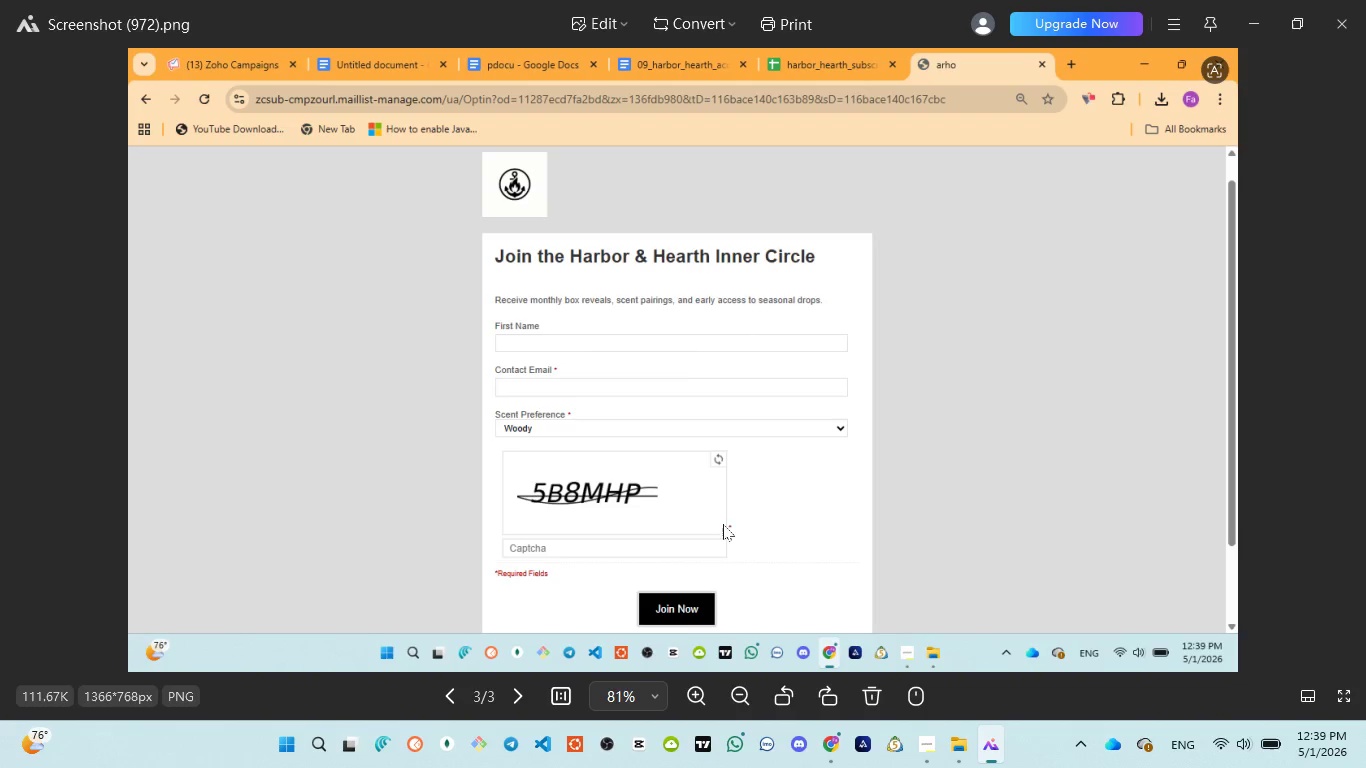 
wait(17.03)
 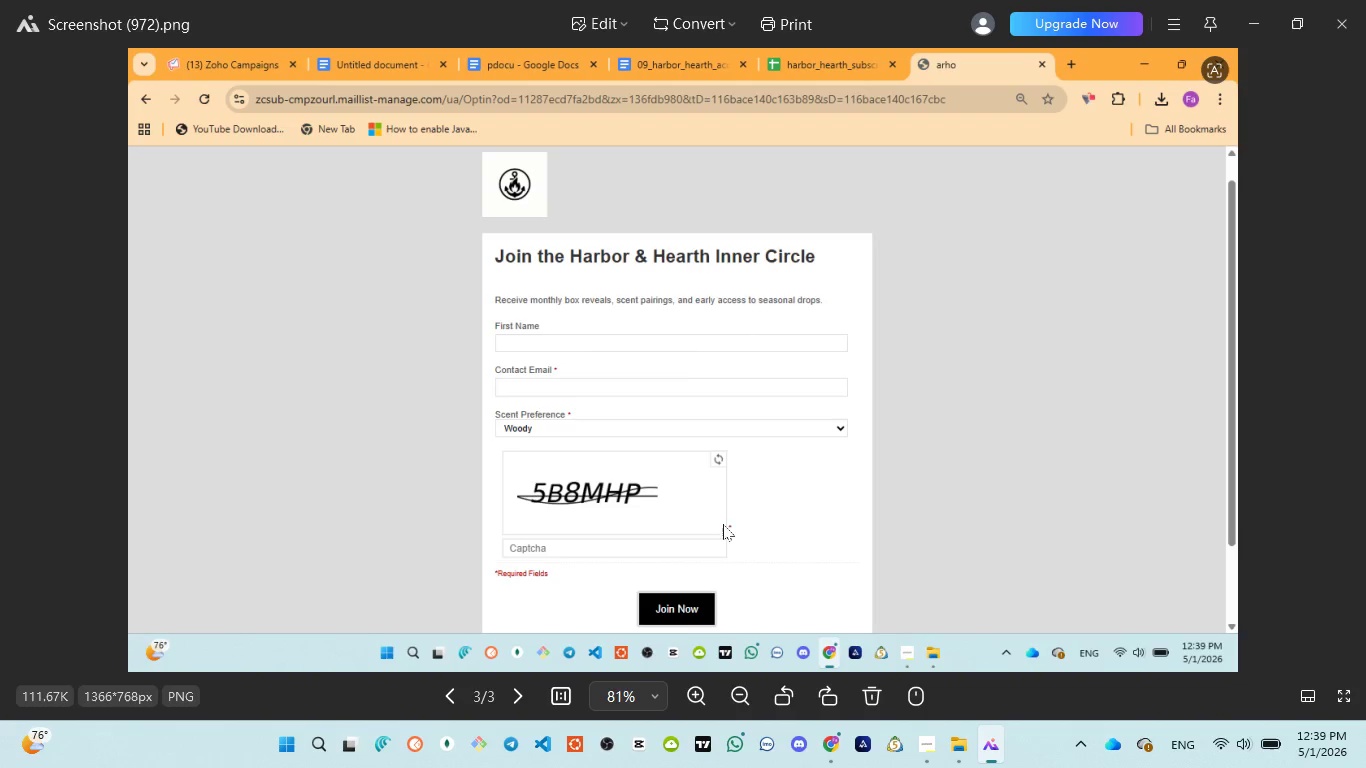 
left_click([1329, 28])
 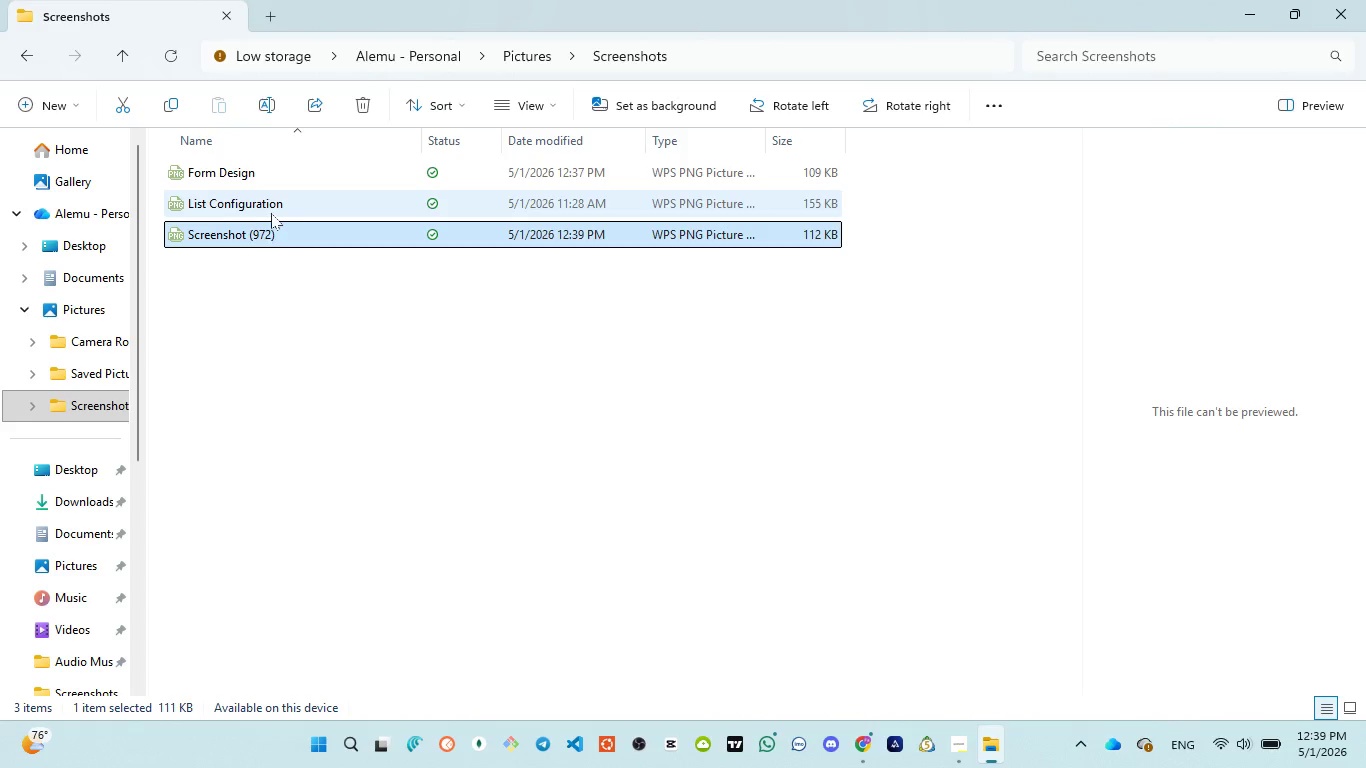 
left_click([265, 212])
 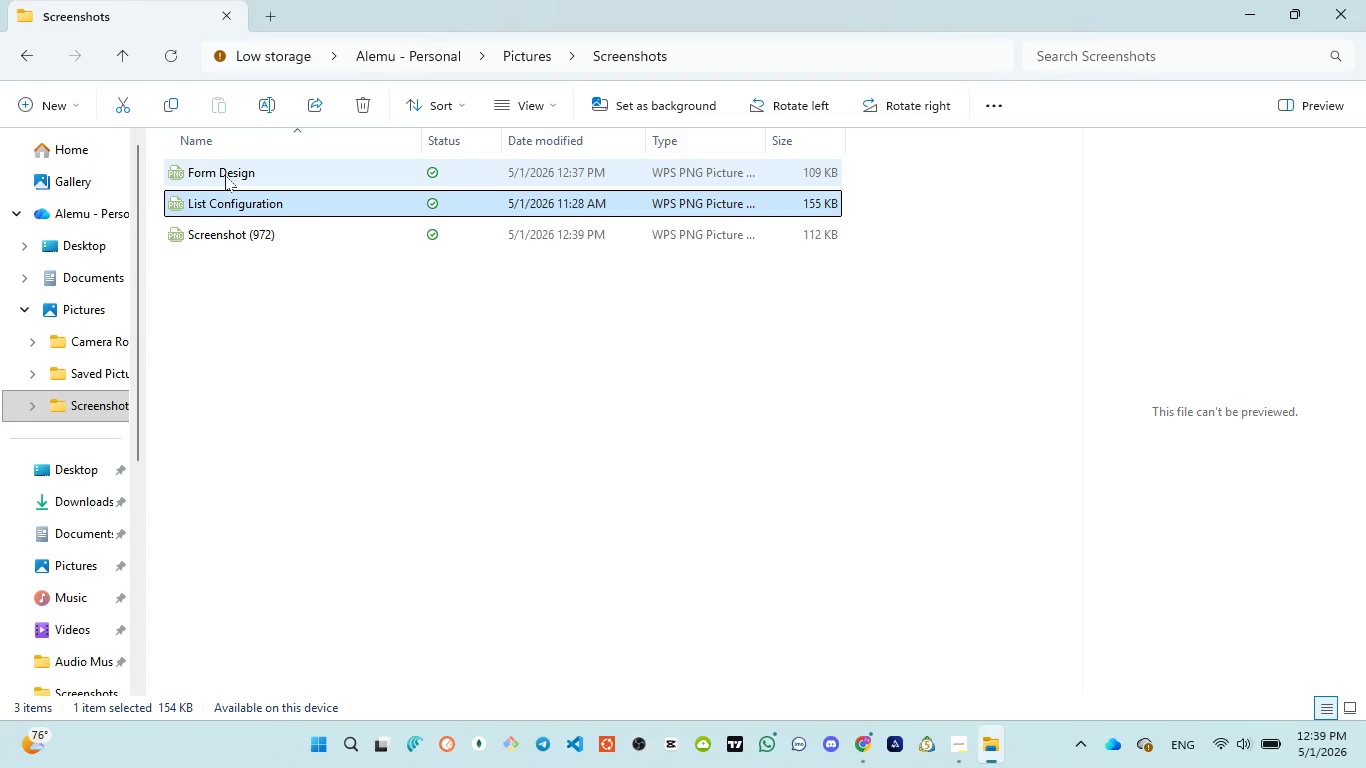 
left_click([225, 175])
 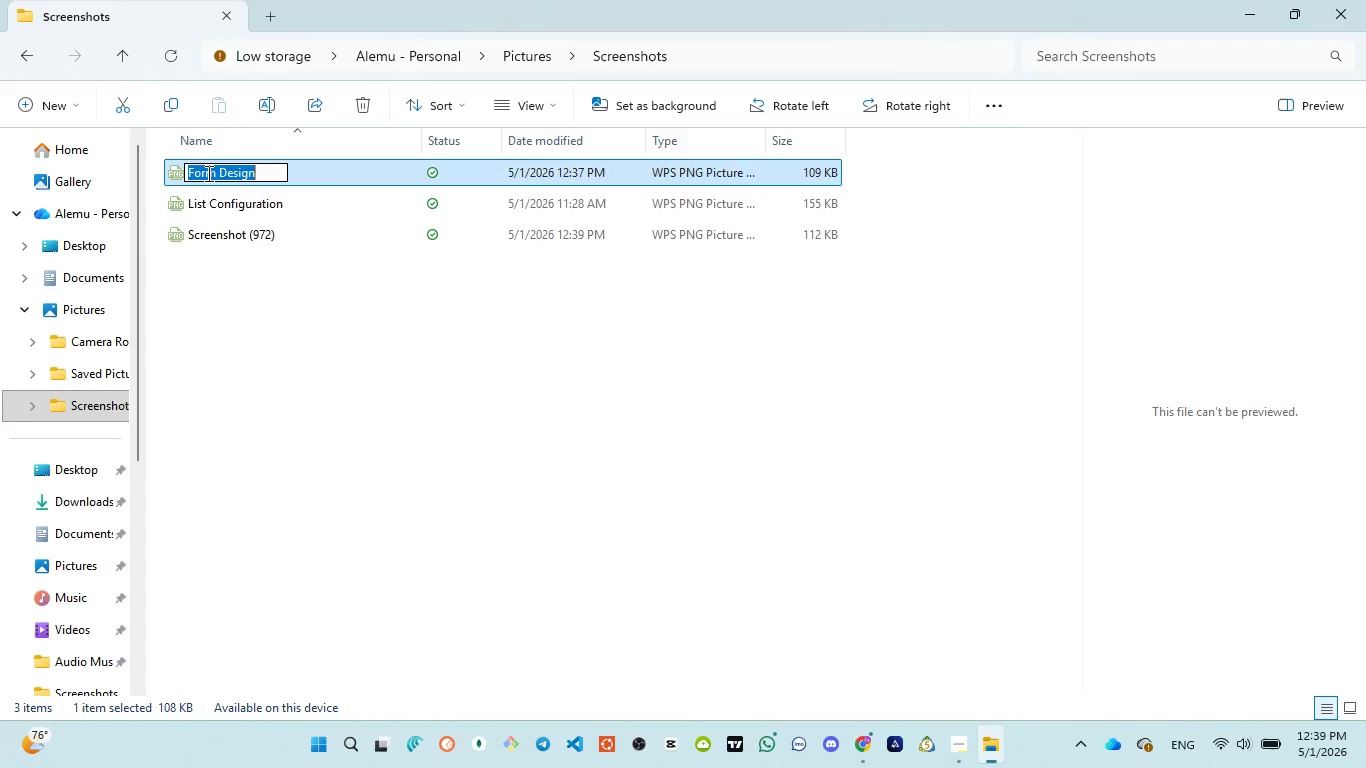 
key(Control+C)
 